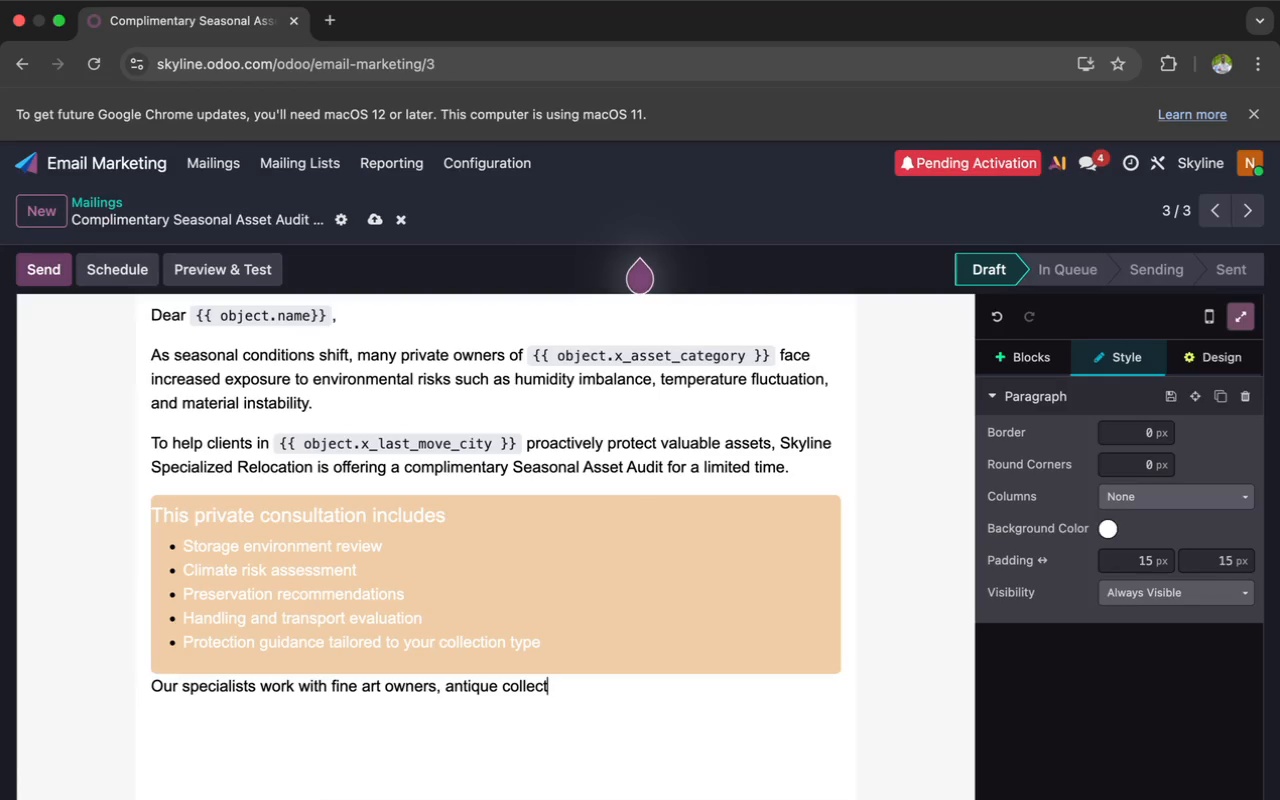 
type(ors, luxury rec)
 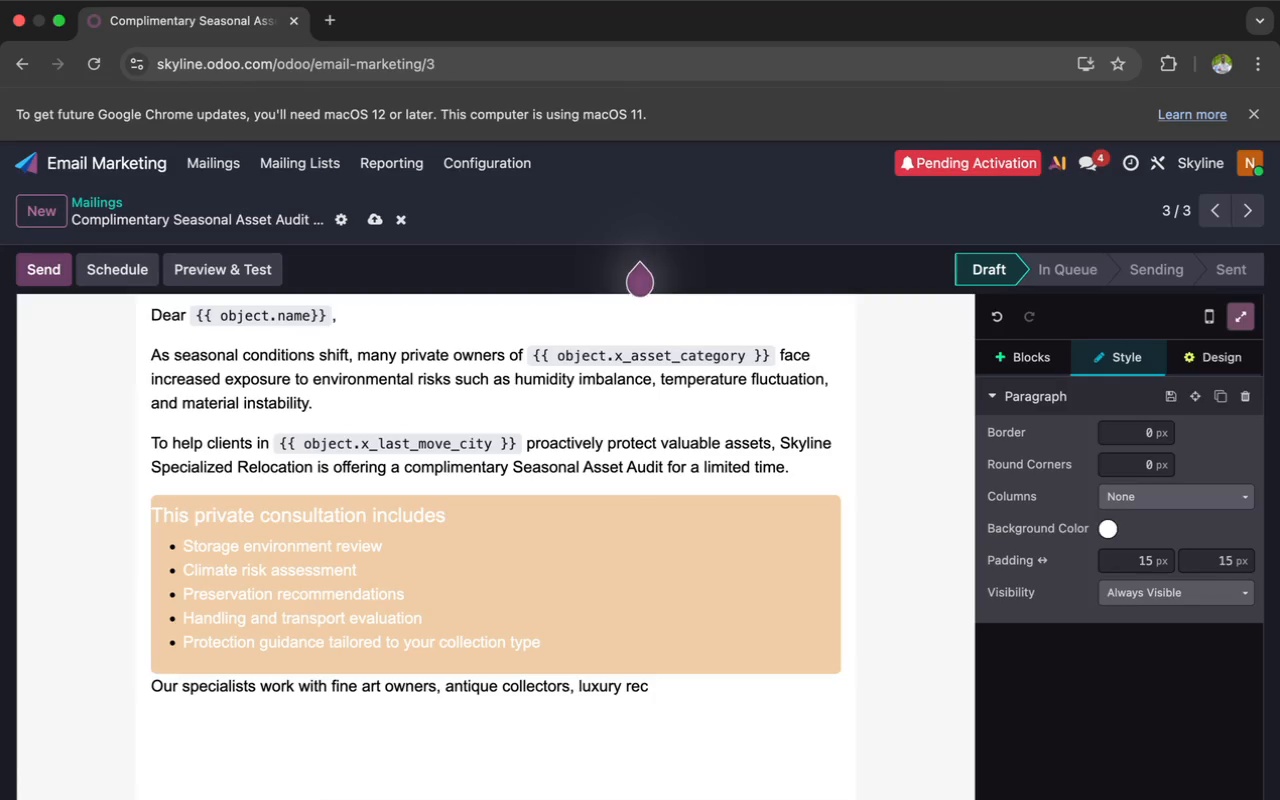 
wait(10.06)
 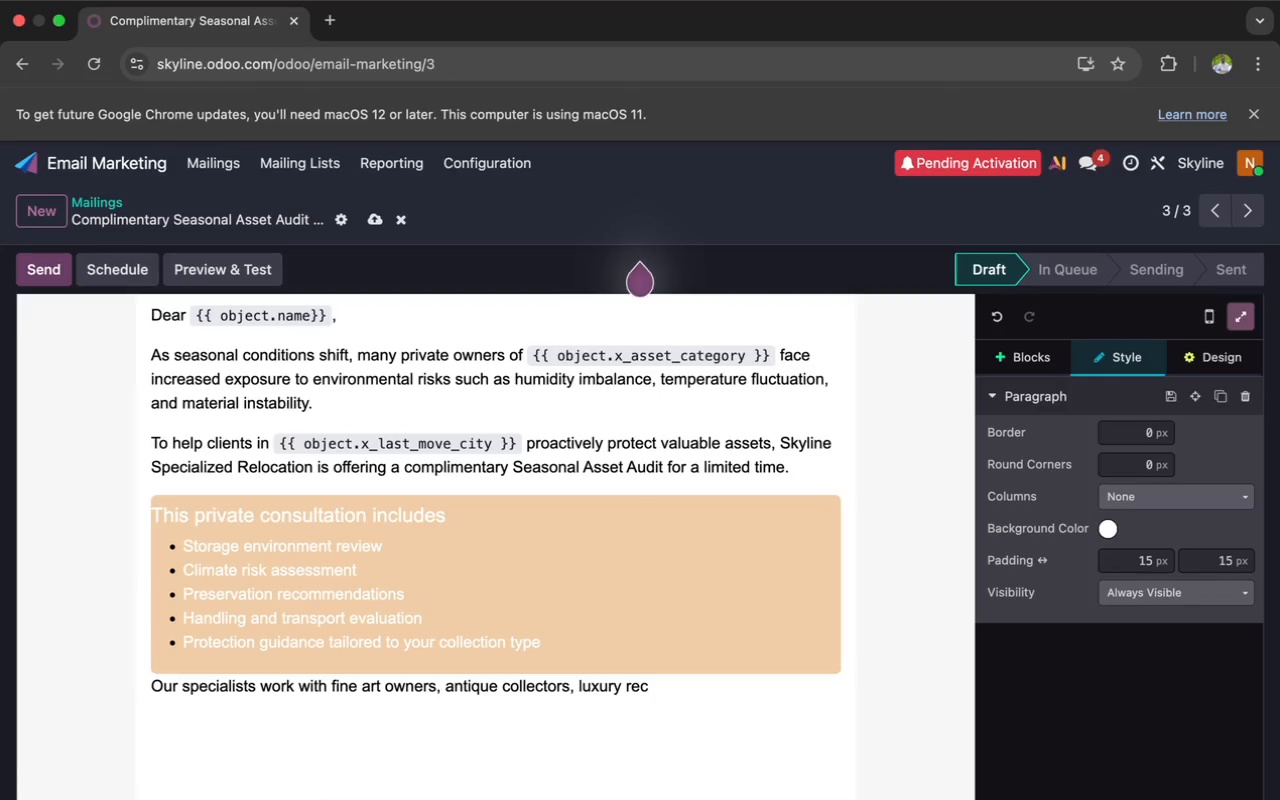 
key(Backspace)
 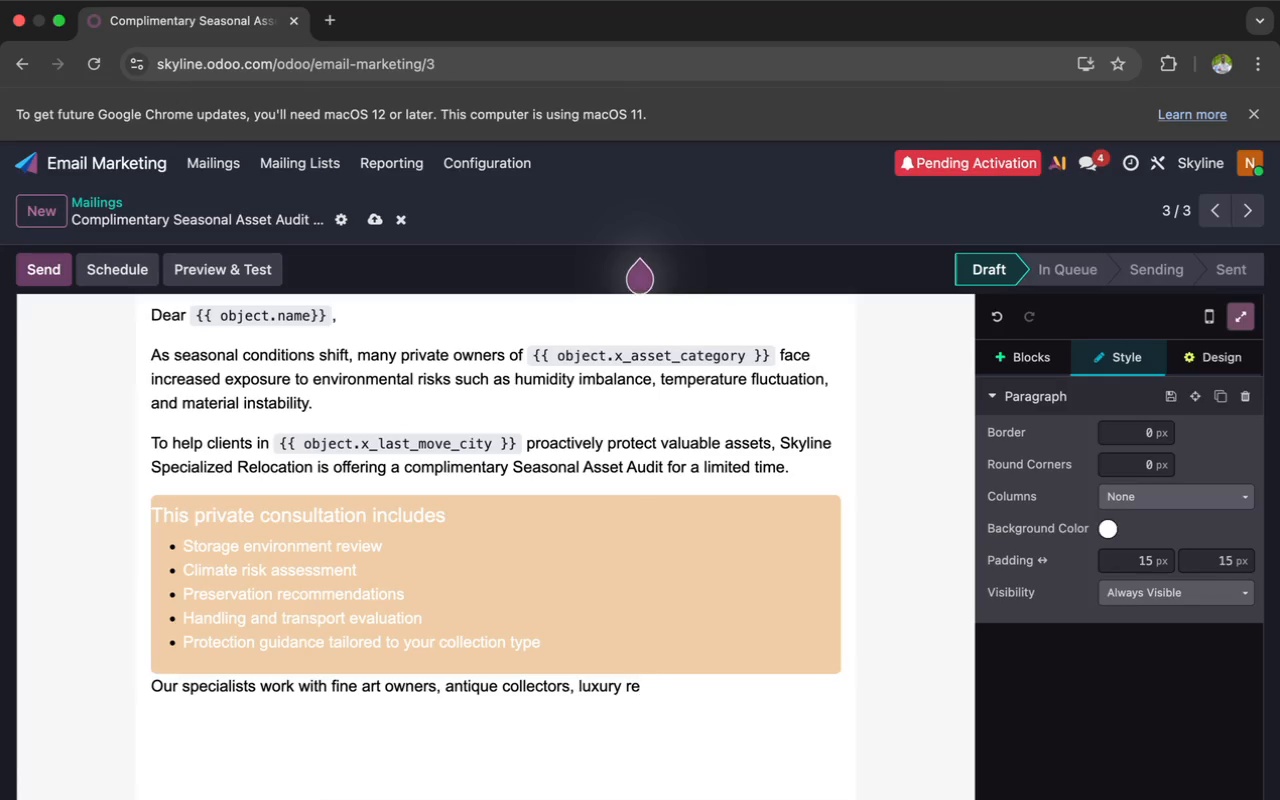 
type(sidentail clients and )
 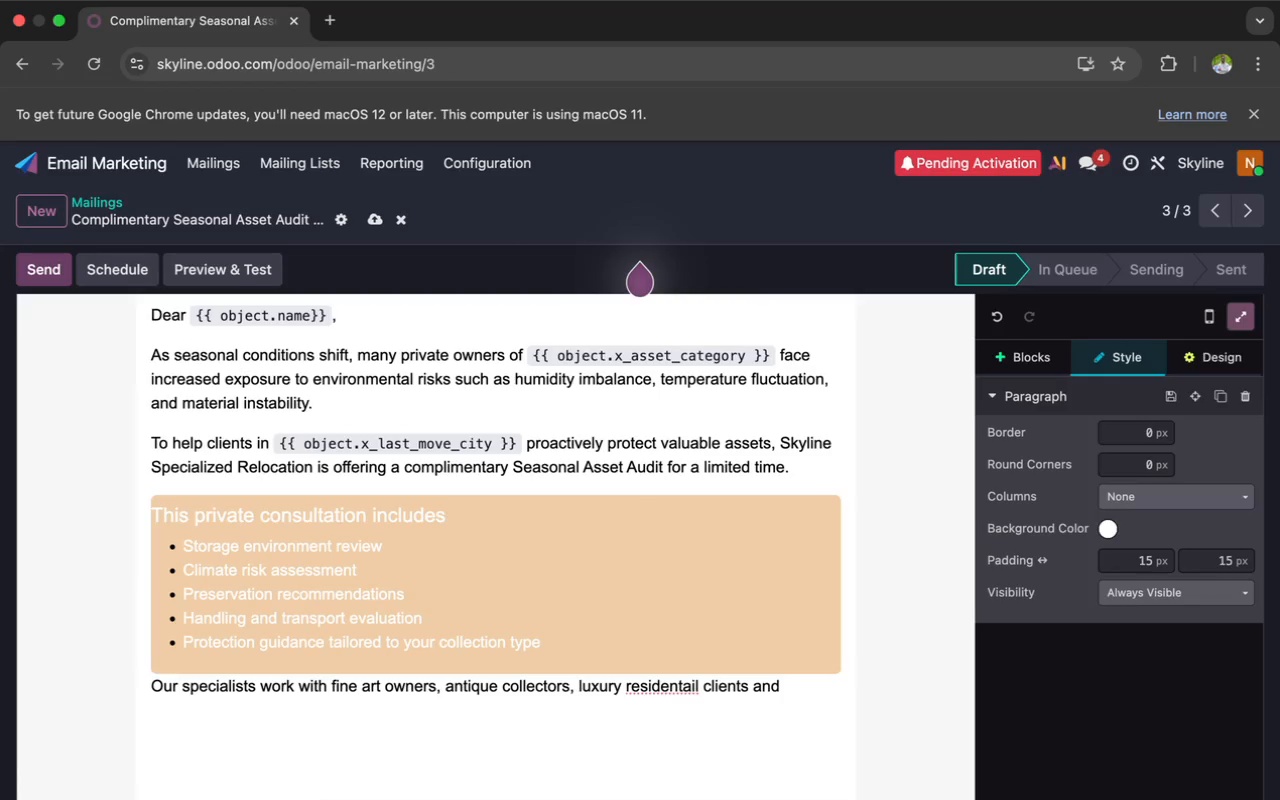 
type(high value estates)
 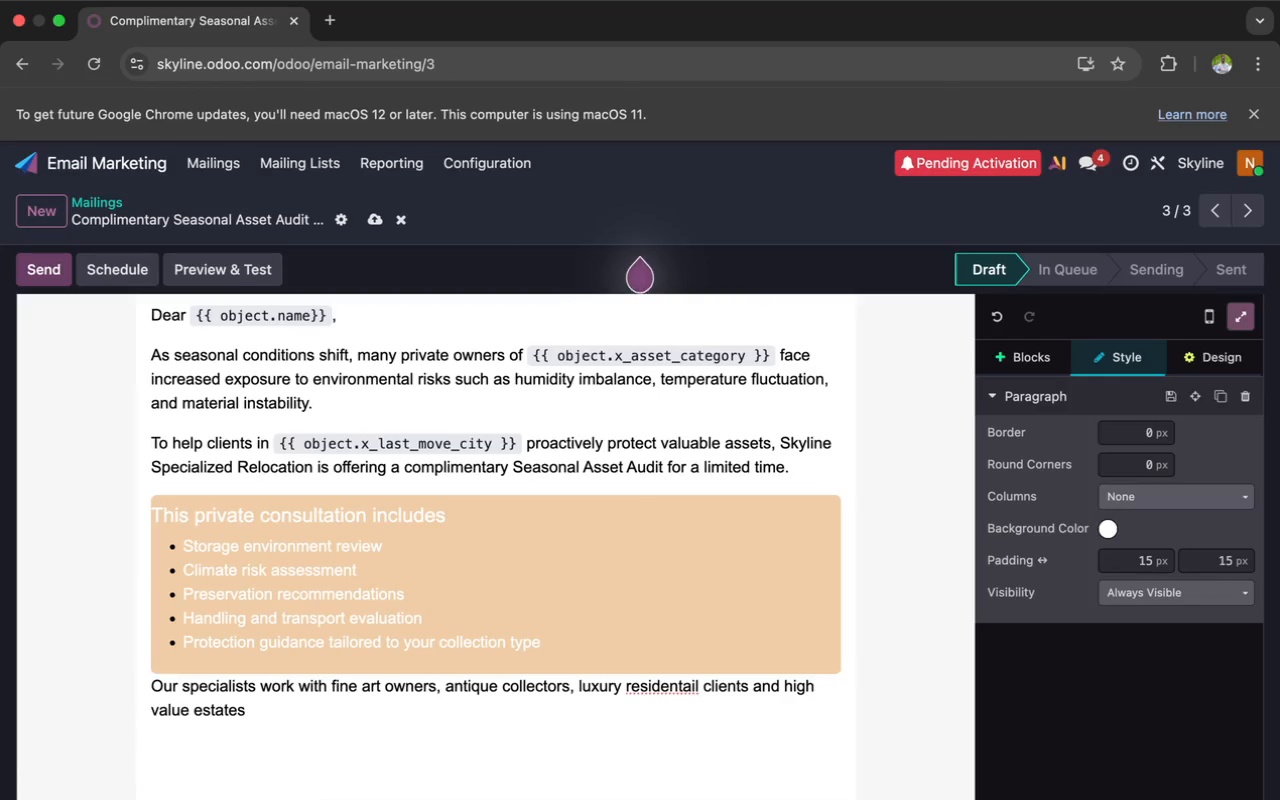 
type( re)
 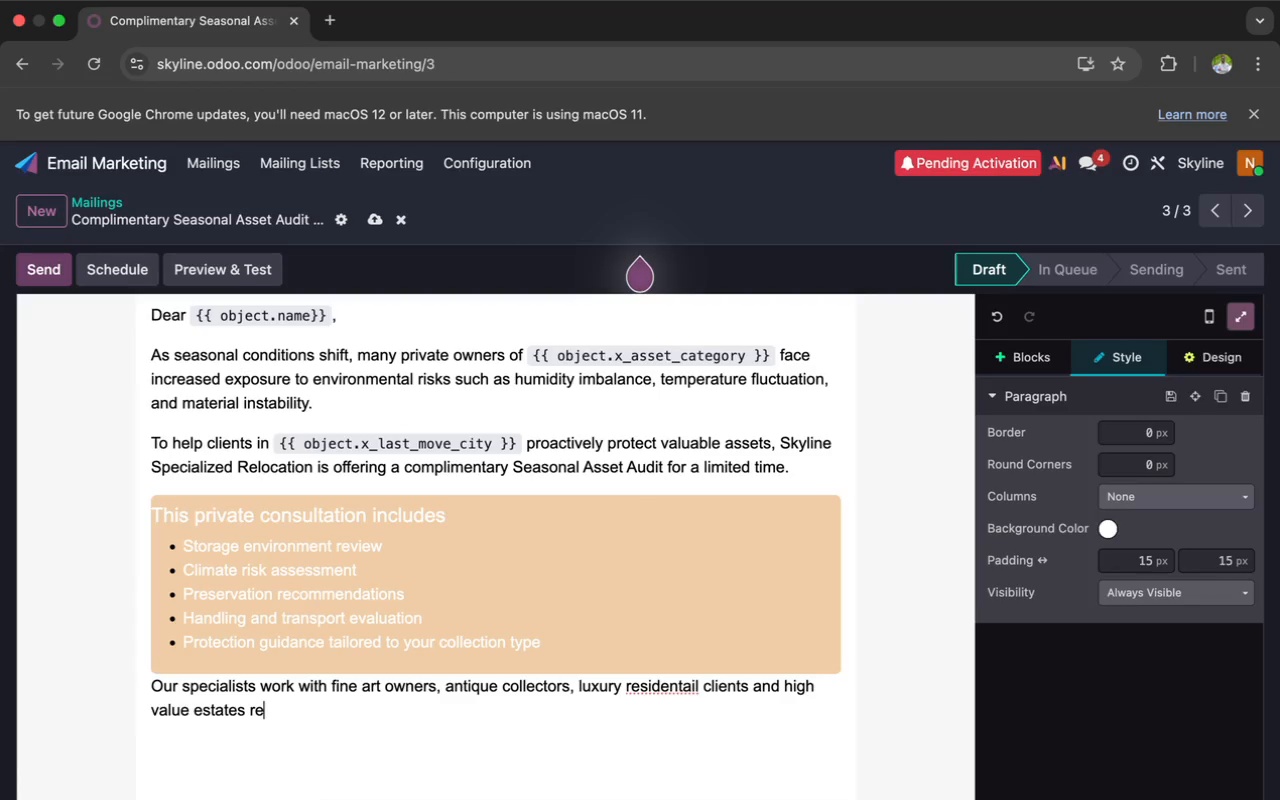 
type(quiring exce)
 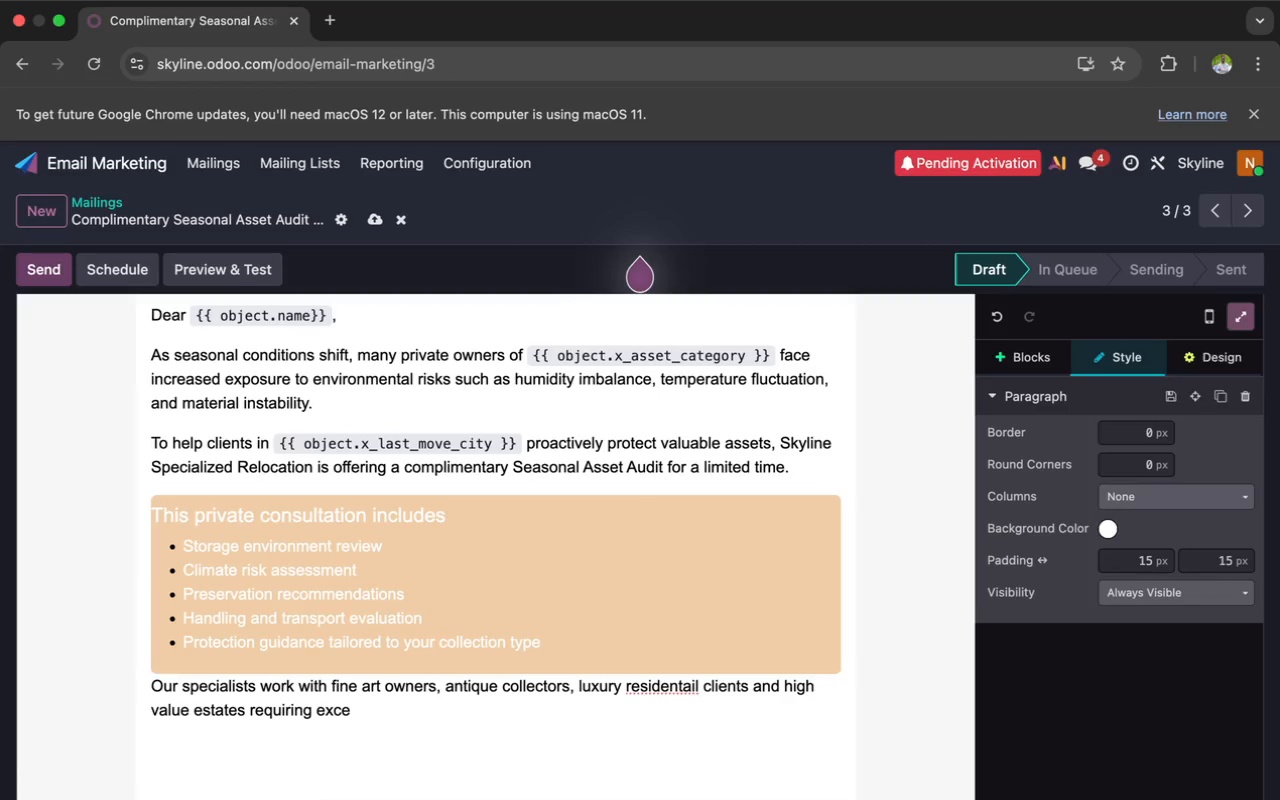 
wait(6.51)
 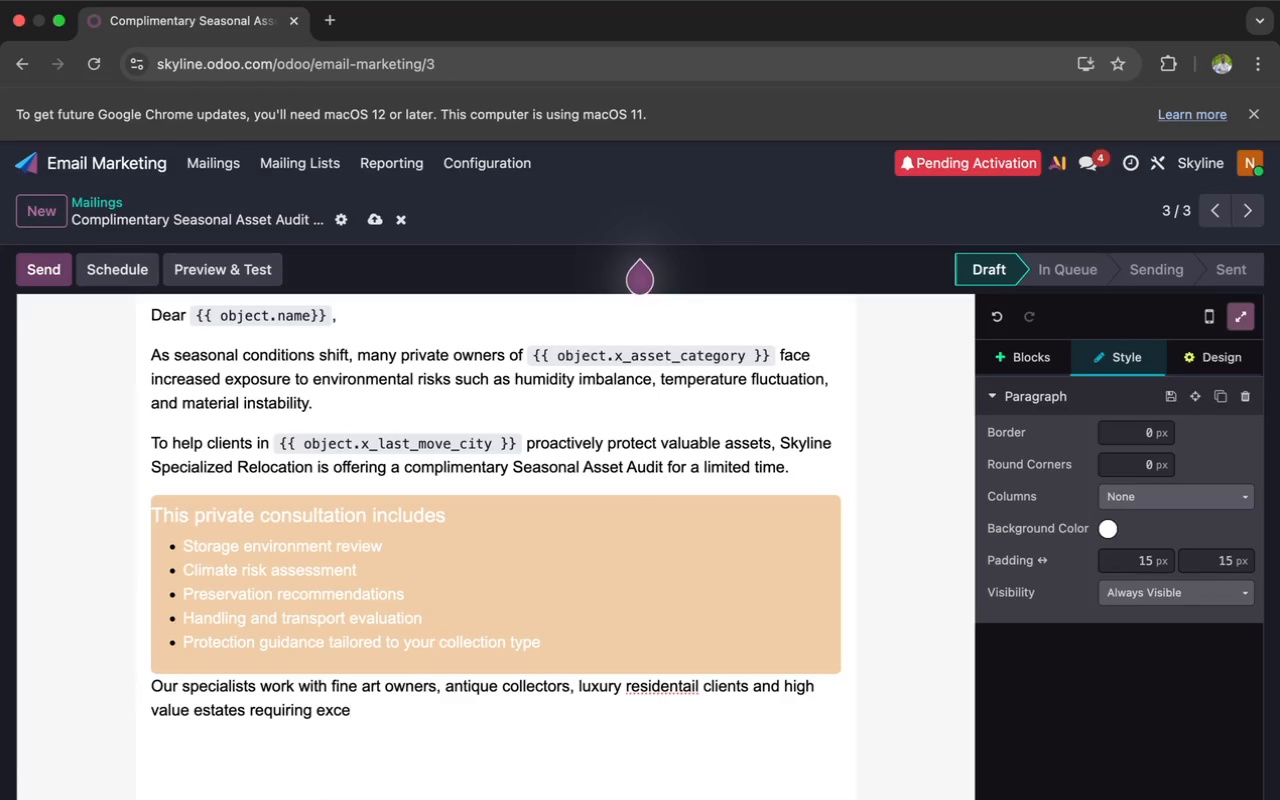 
type(ptional care standards,)
key(Backspace)
type(.)
 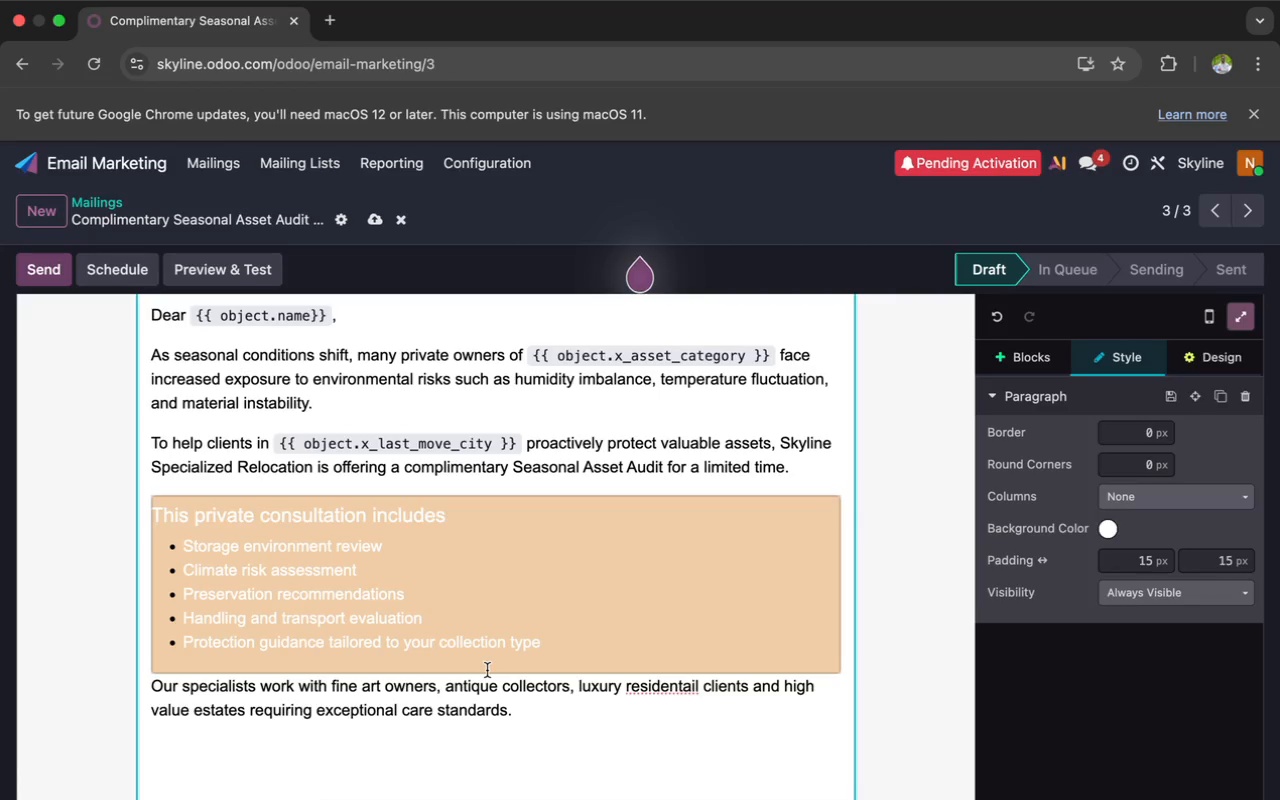 
wait(11.9)
 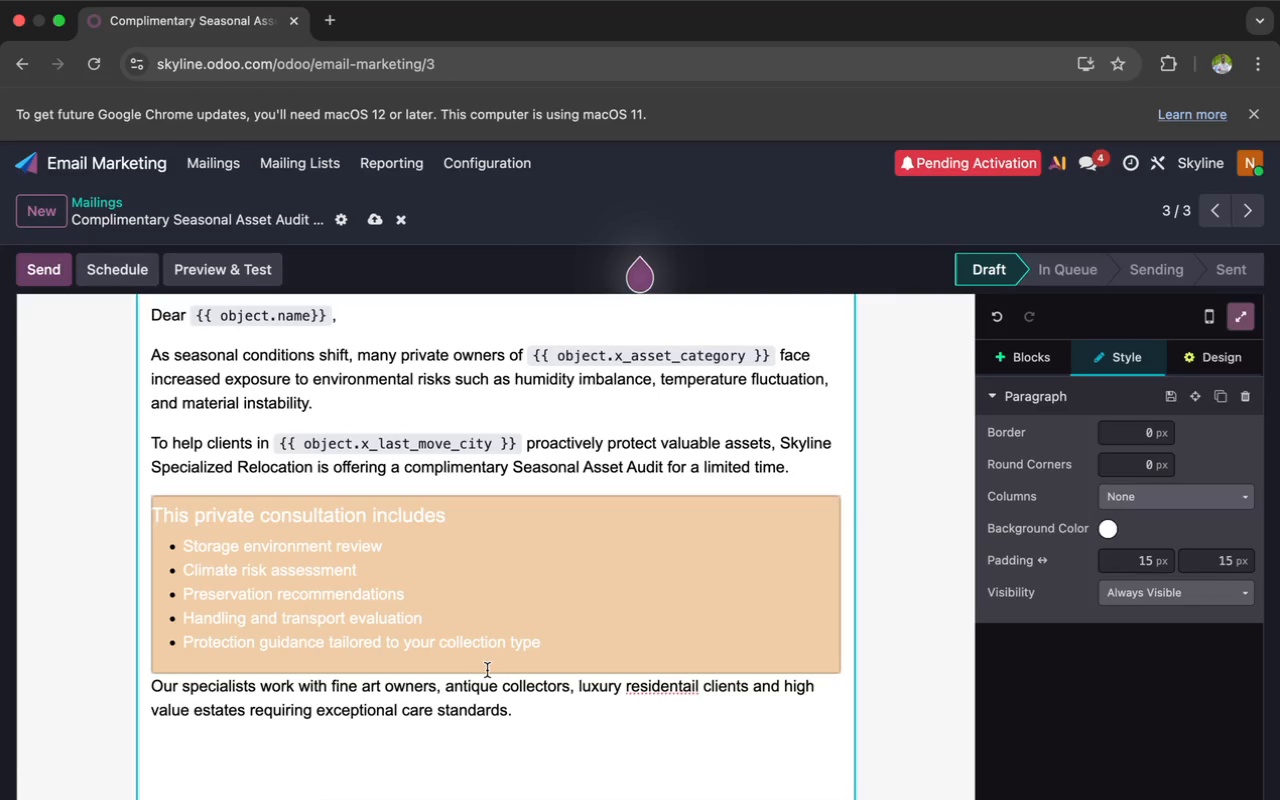 
left_click([694, 689])
 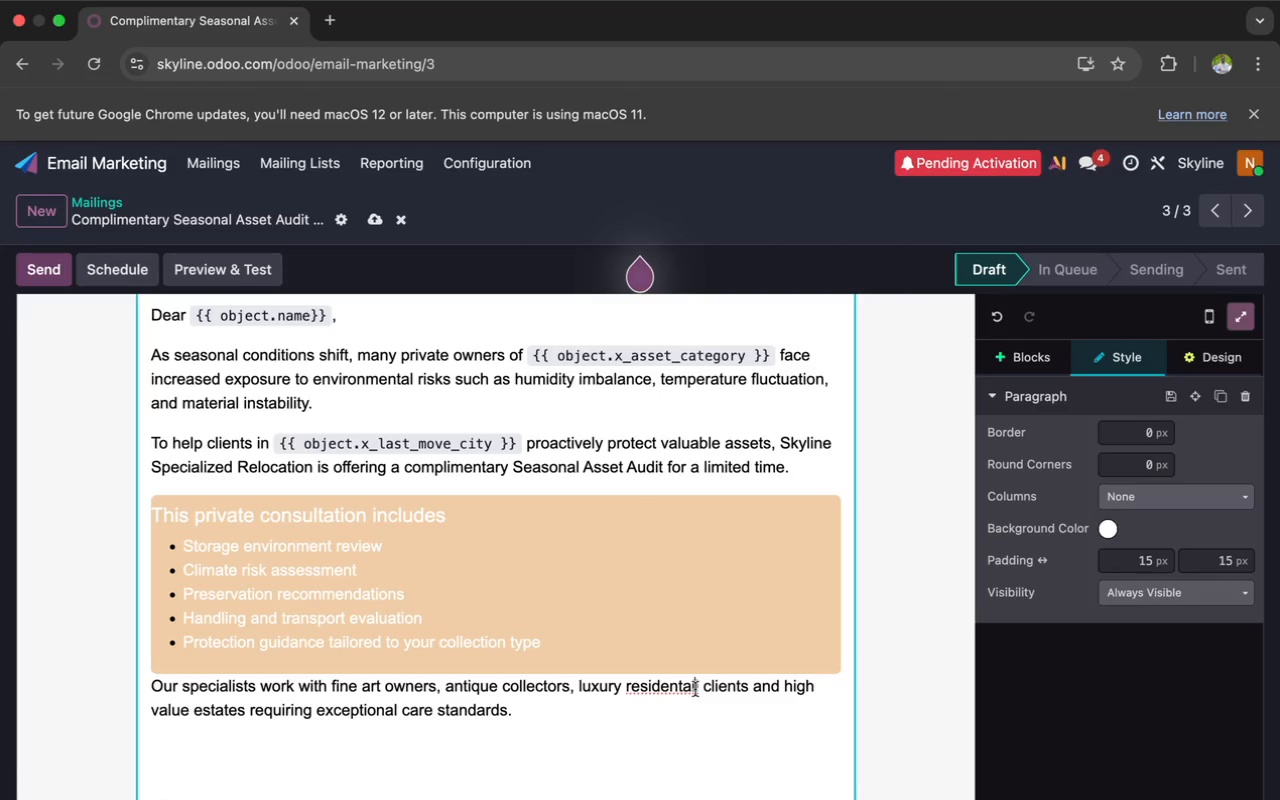 
key(Backspace)
key(Backspace)
type(ia)
 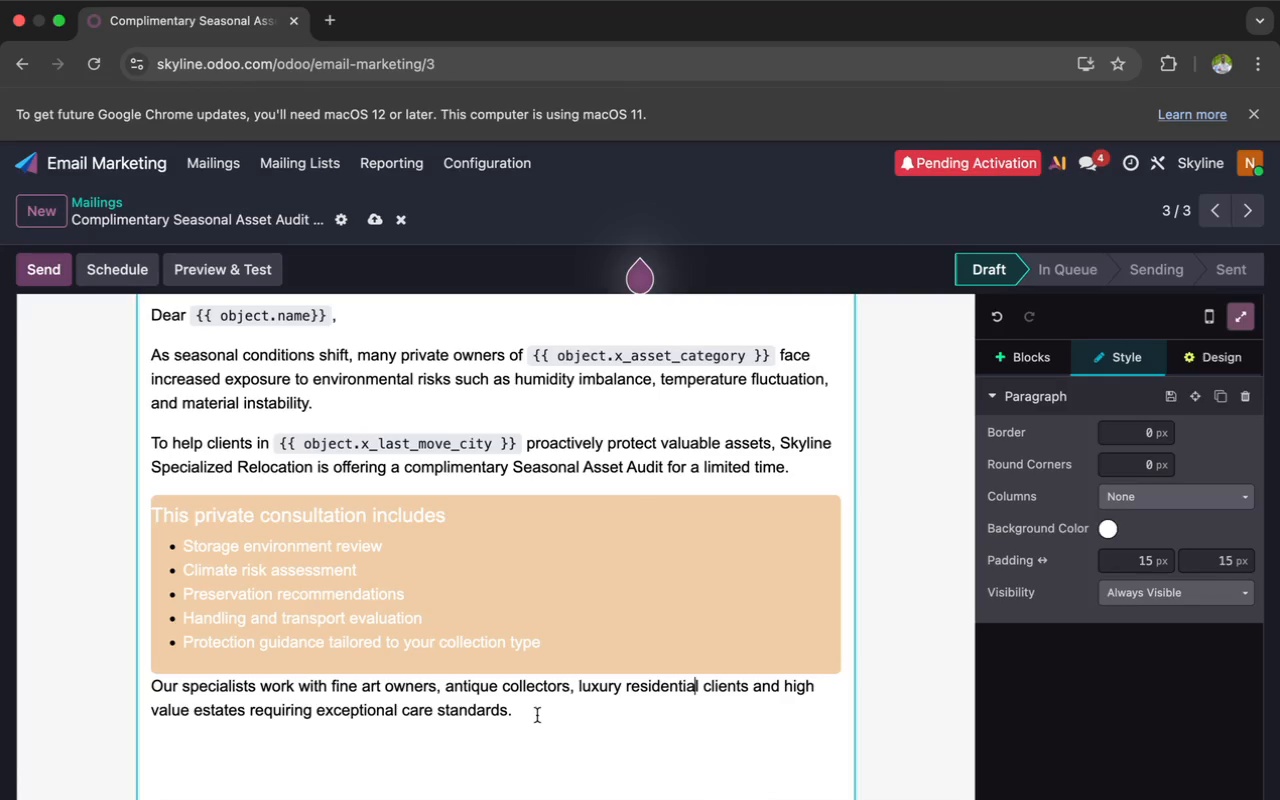 
left_click([534, 713])
 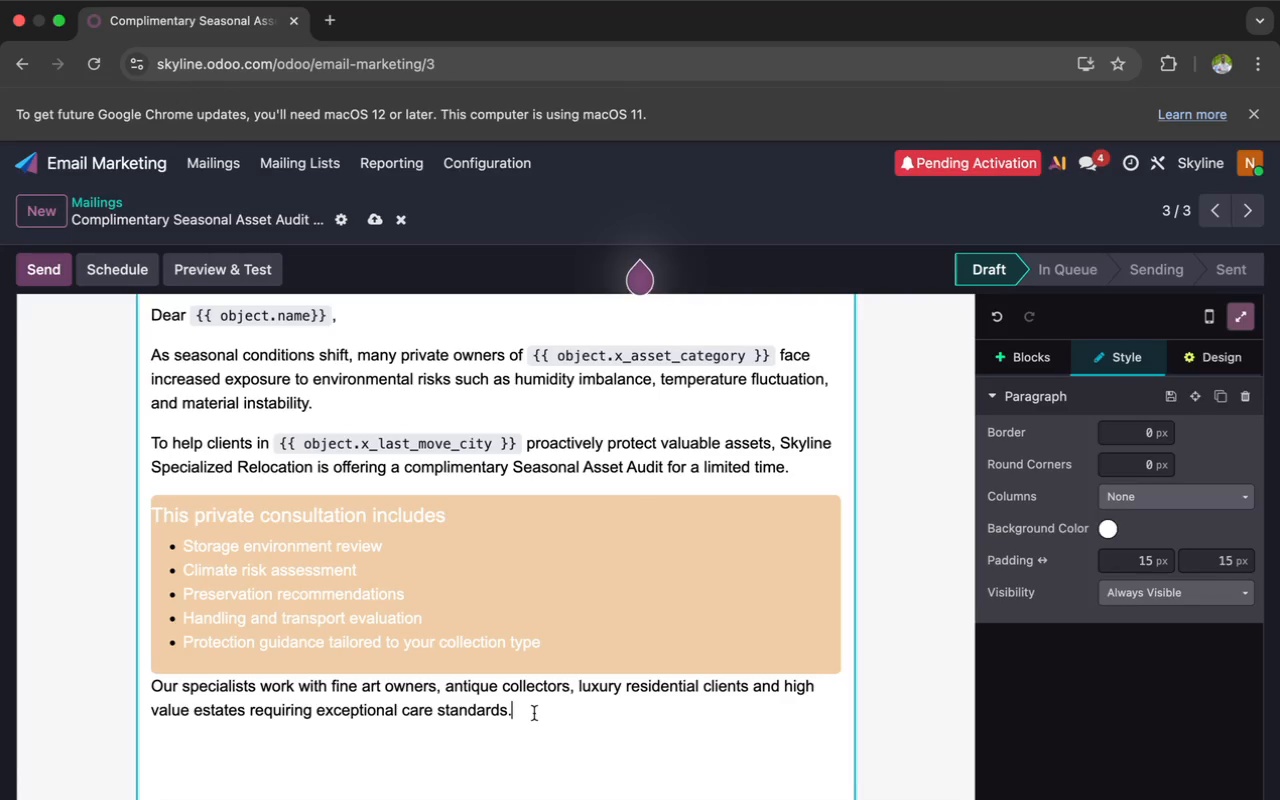 
key(Enter)
 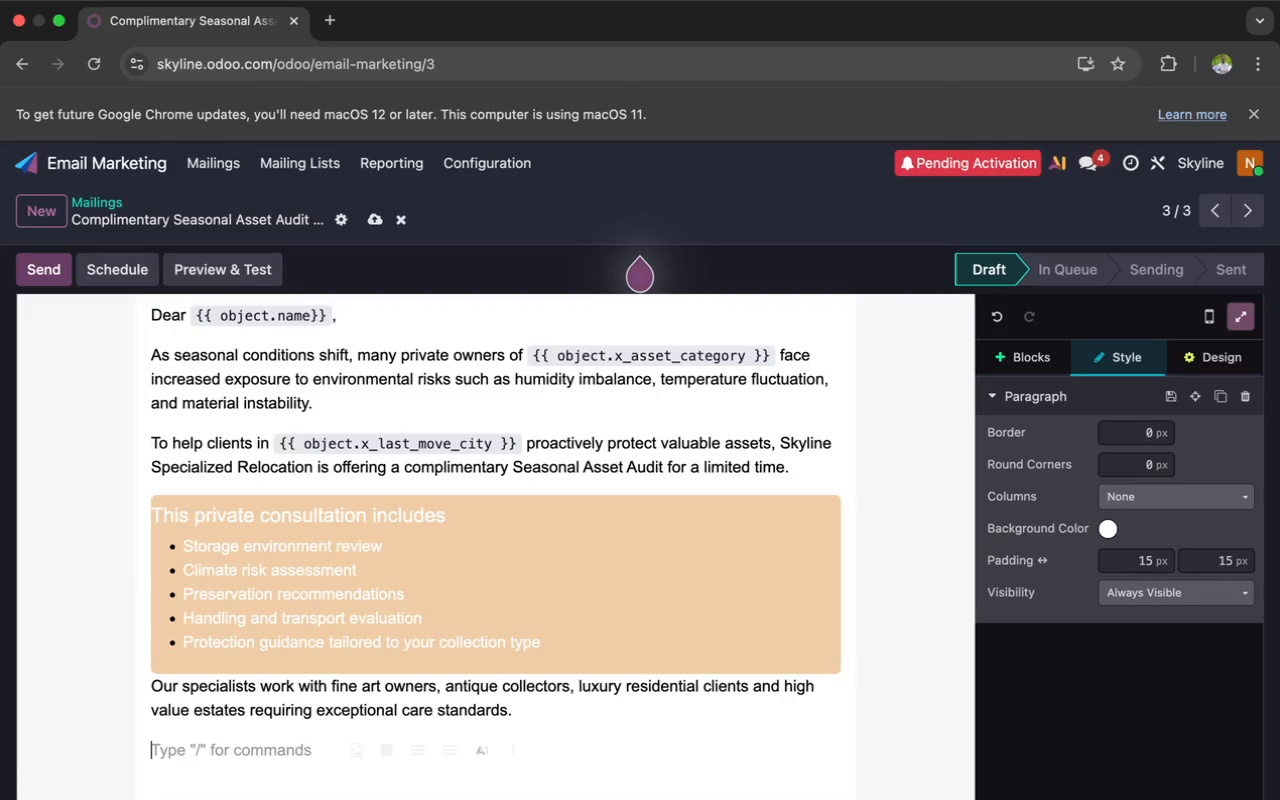 
wait(7.3)
 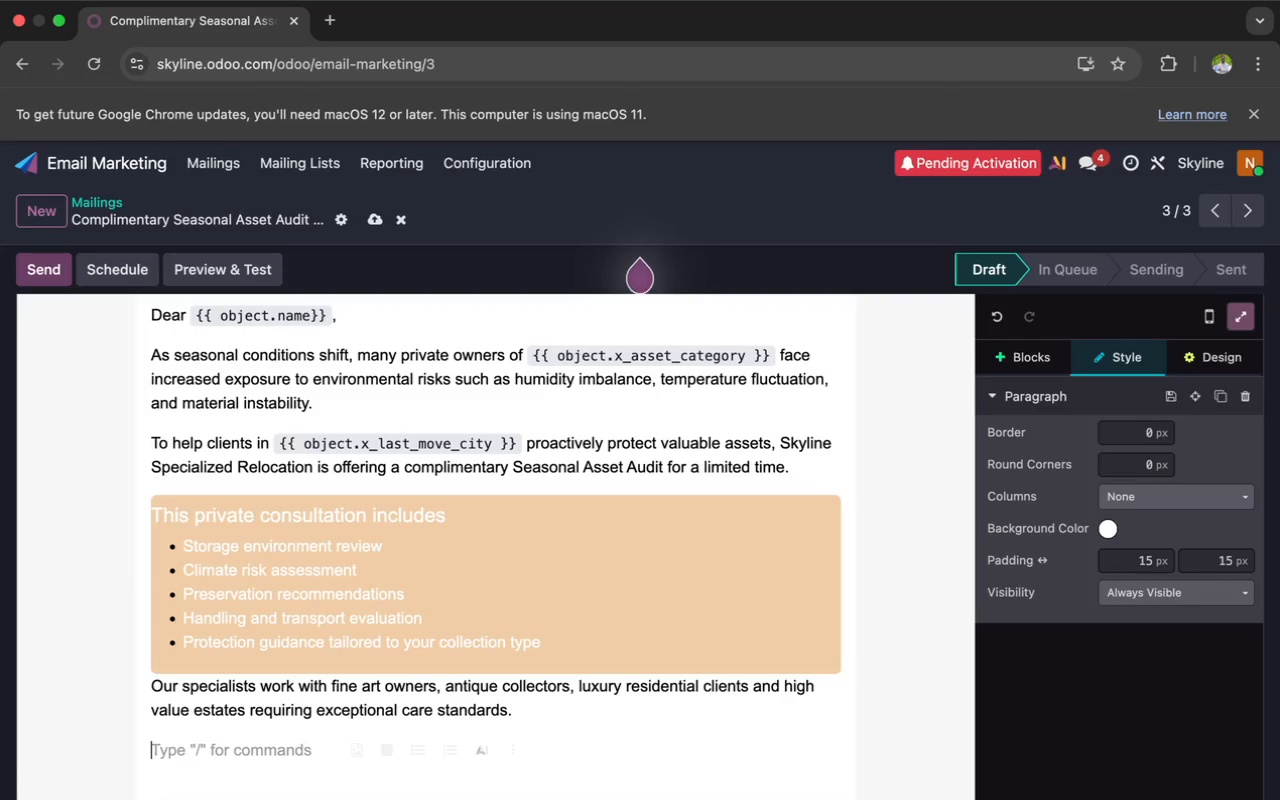 
left_click([1027, 367])
 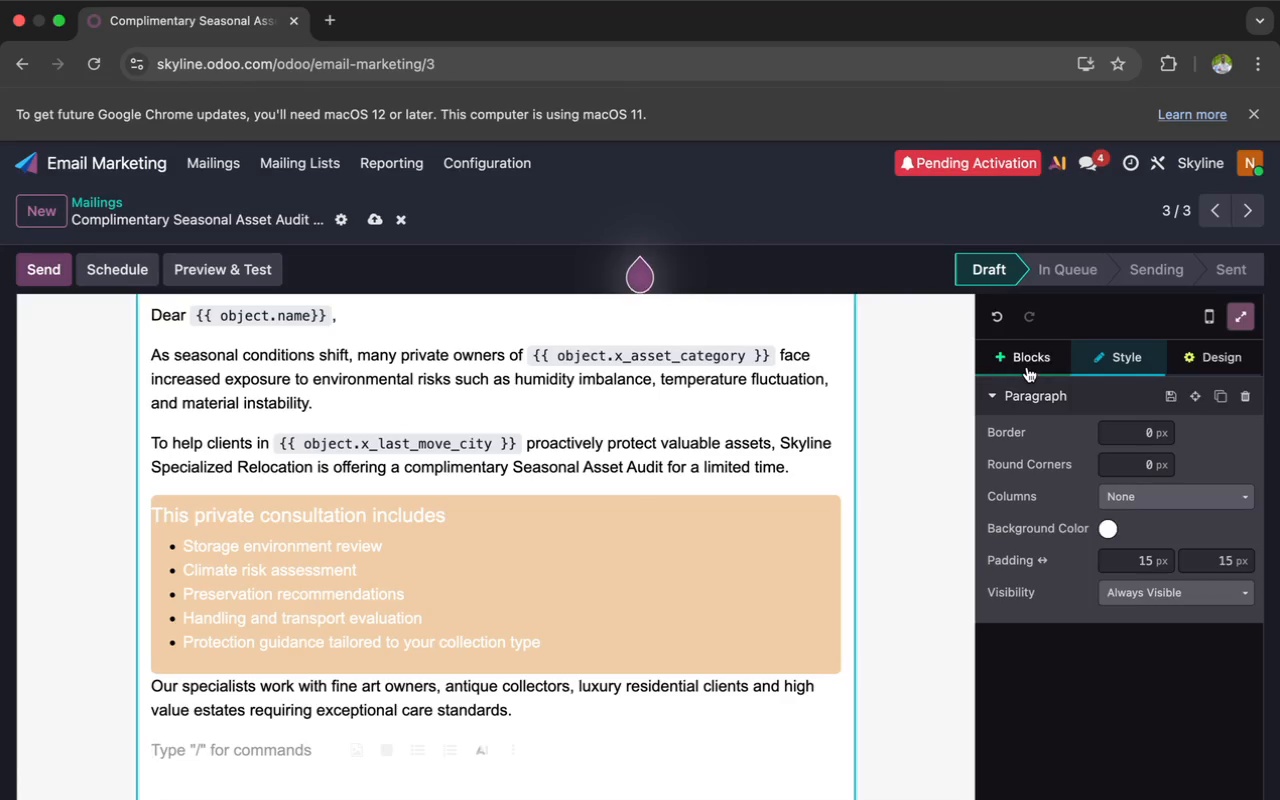 
mouse_move([1038, 396])
 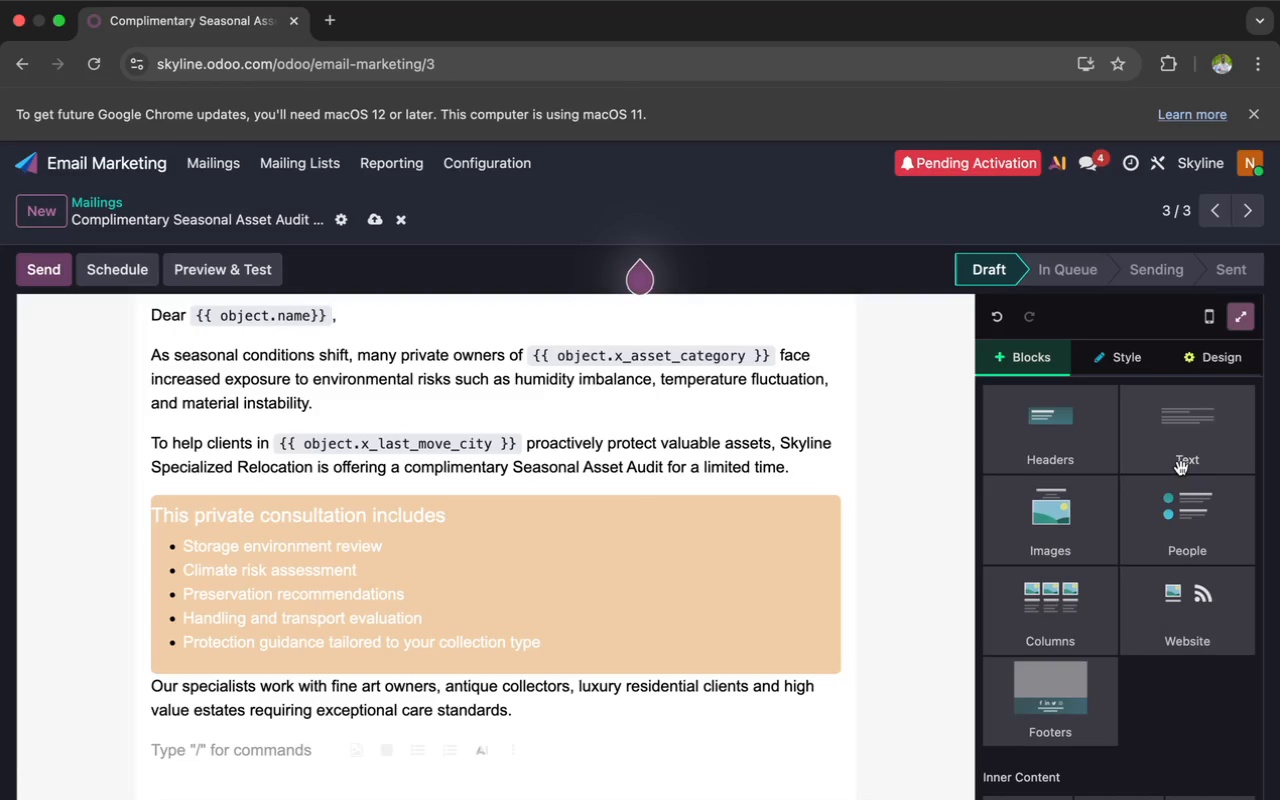 
mouse_move([1142, 466])
 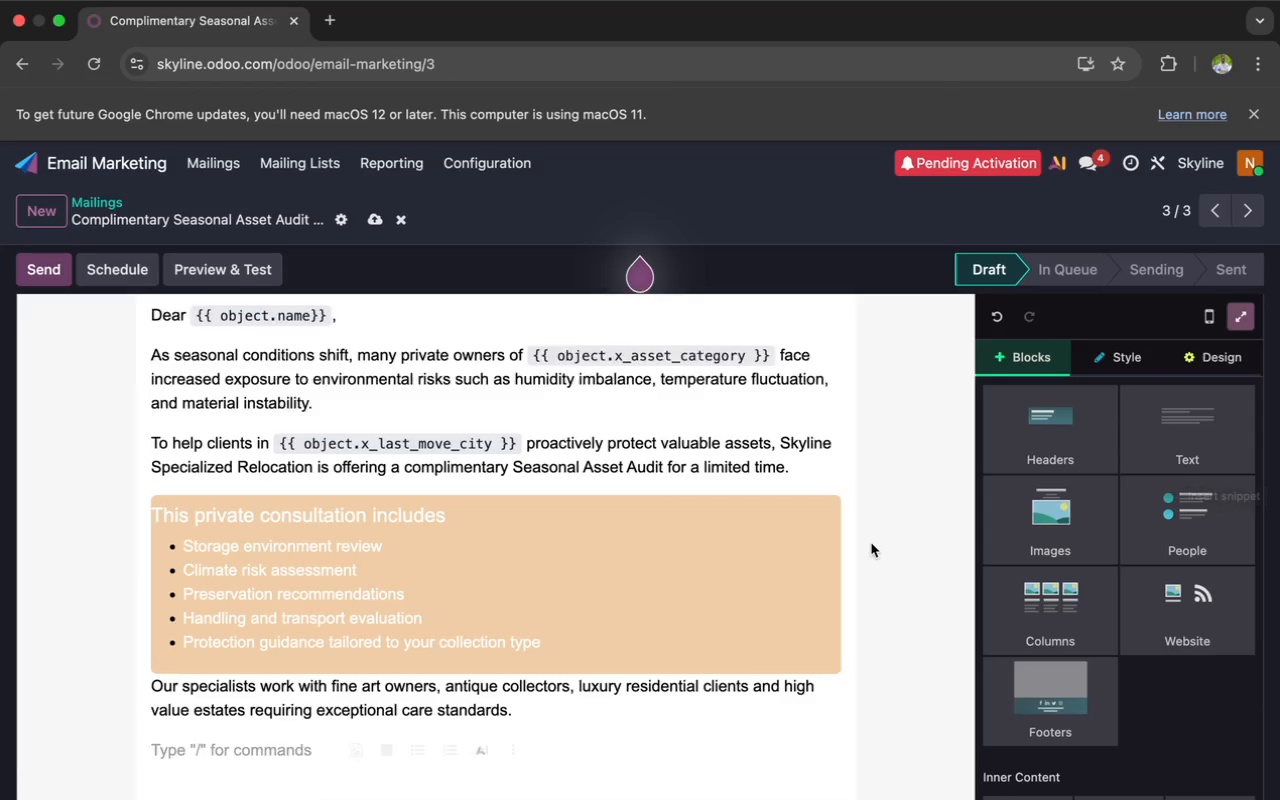 
scroll: coordinate [871, 543], scroll_direction: down, amount: 9.0
 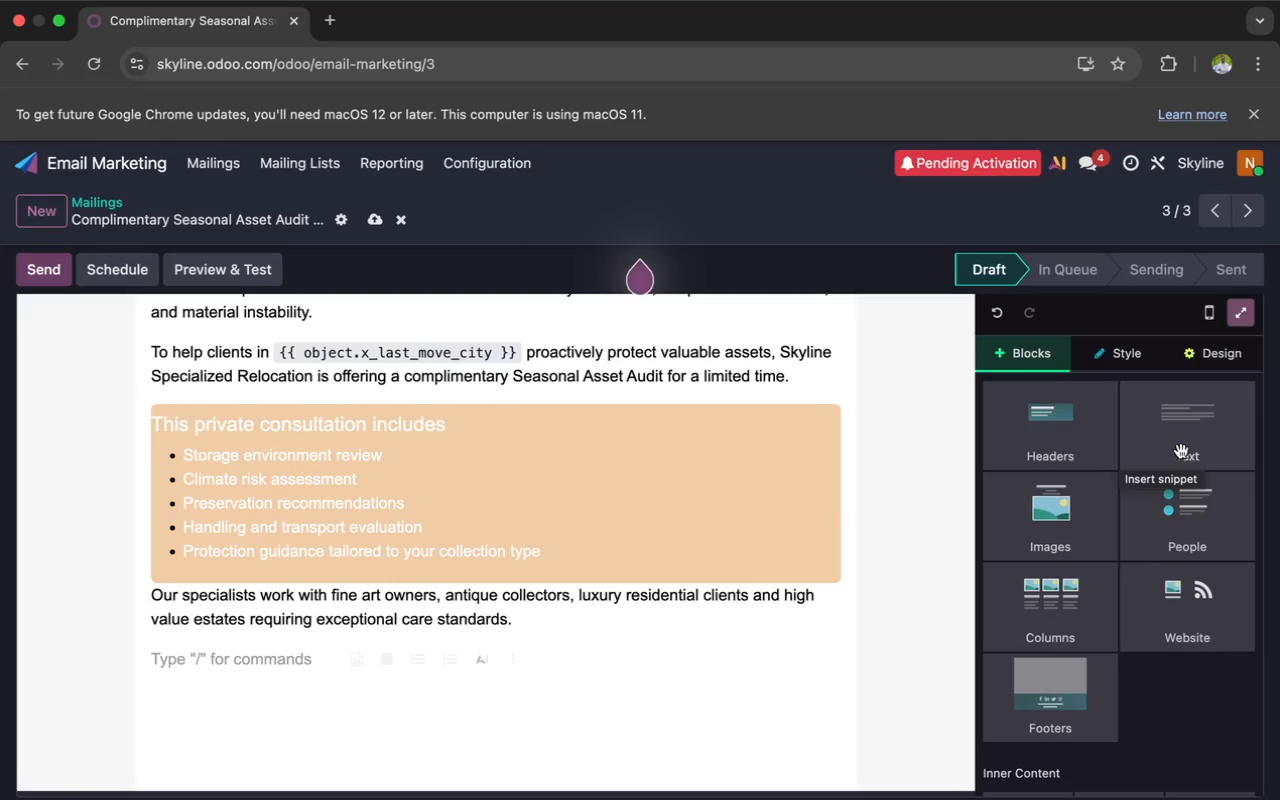 
left_click([1182, 451])
 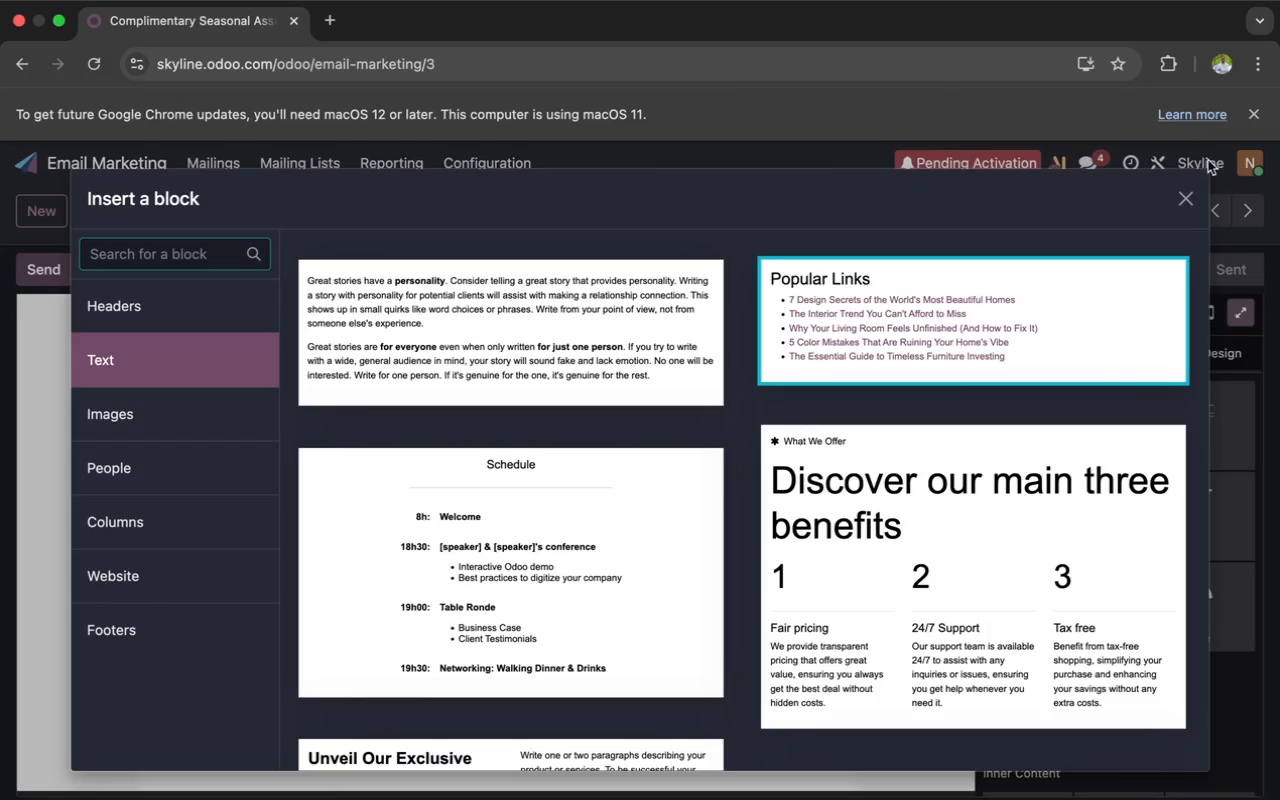 
left_click([1184, 190])
 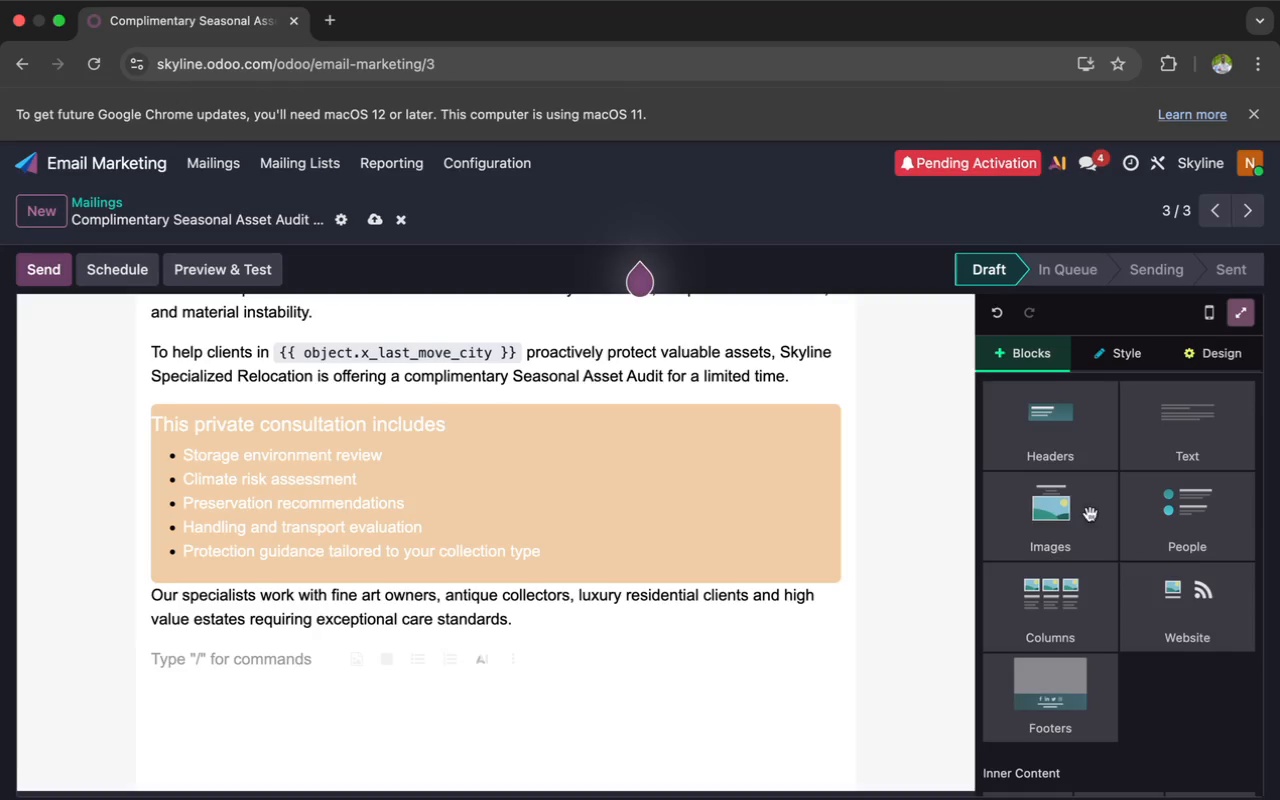 
scroll: coordinate [1128, 524], scroll_direction: down, amount: 7.0
 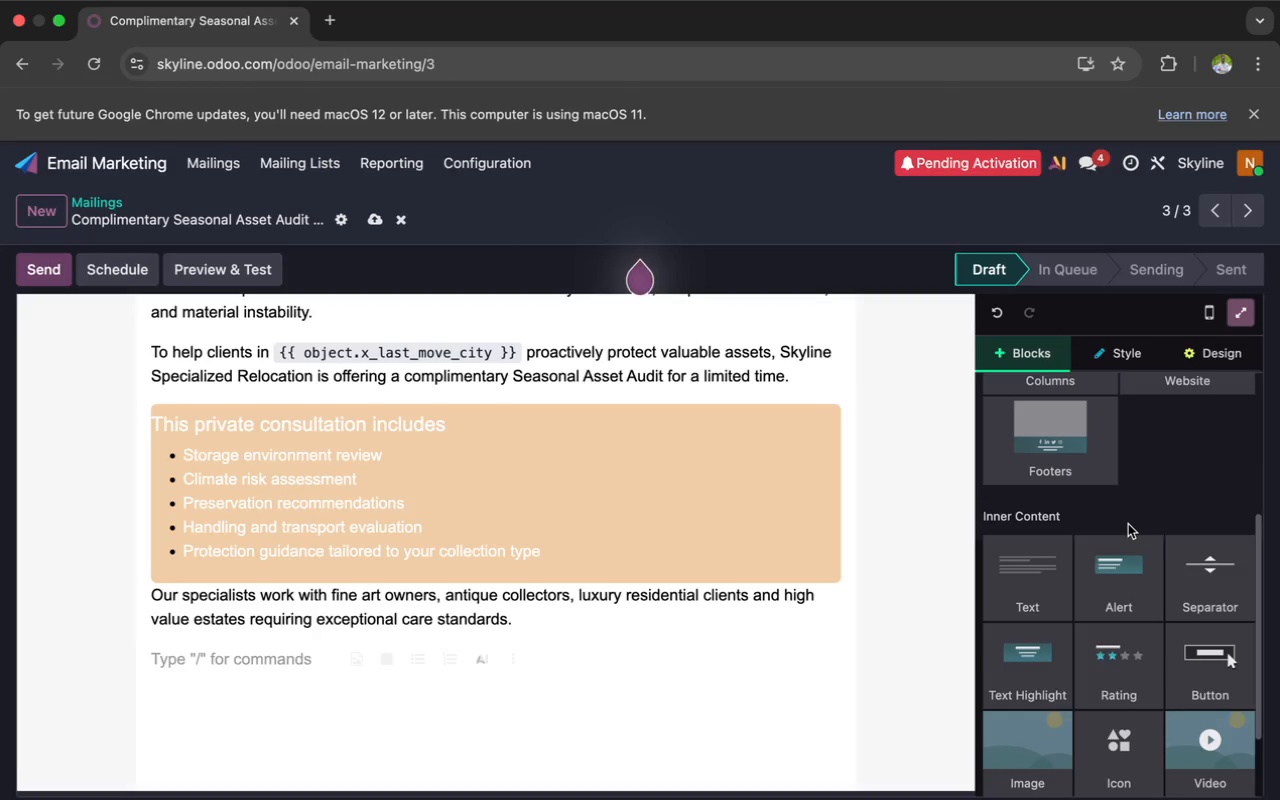 
mouse_move([1056, 603])
 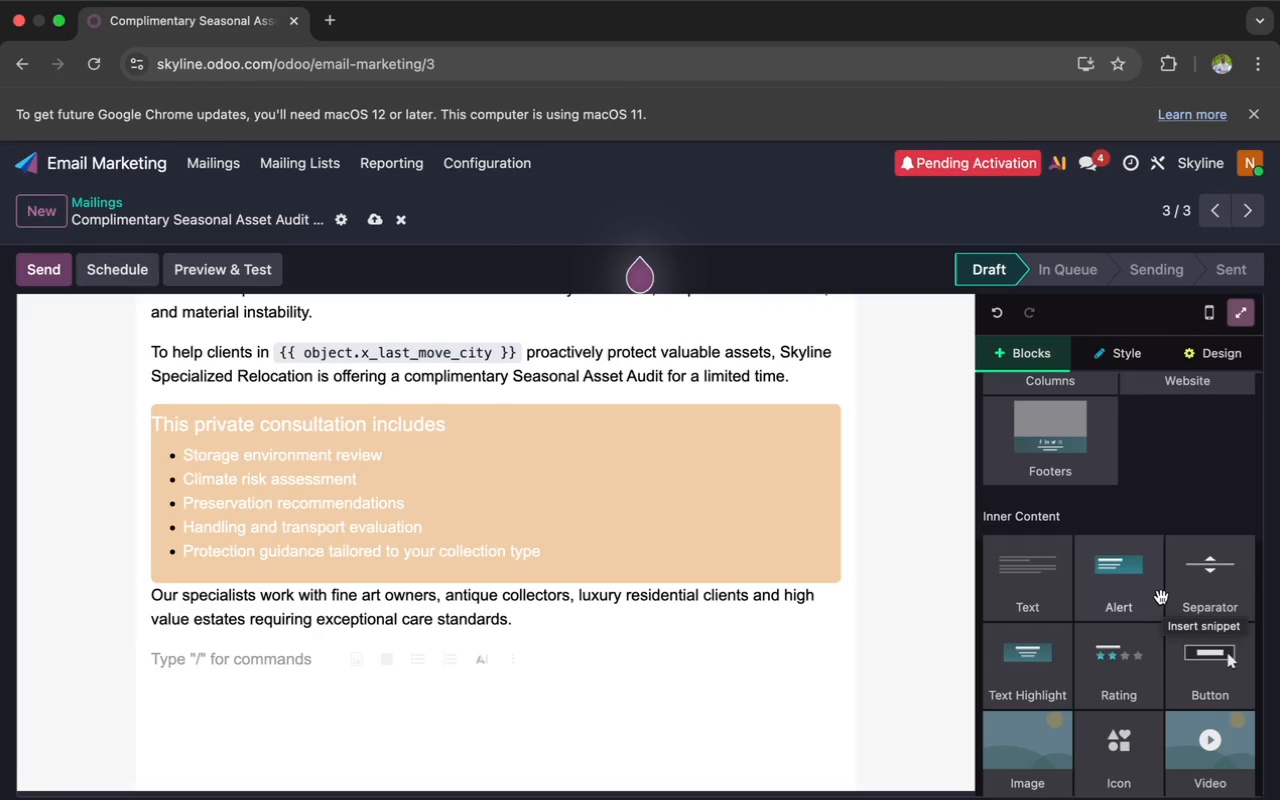 
wait(13.43)
 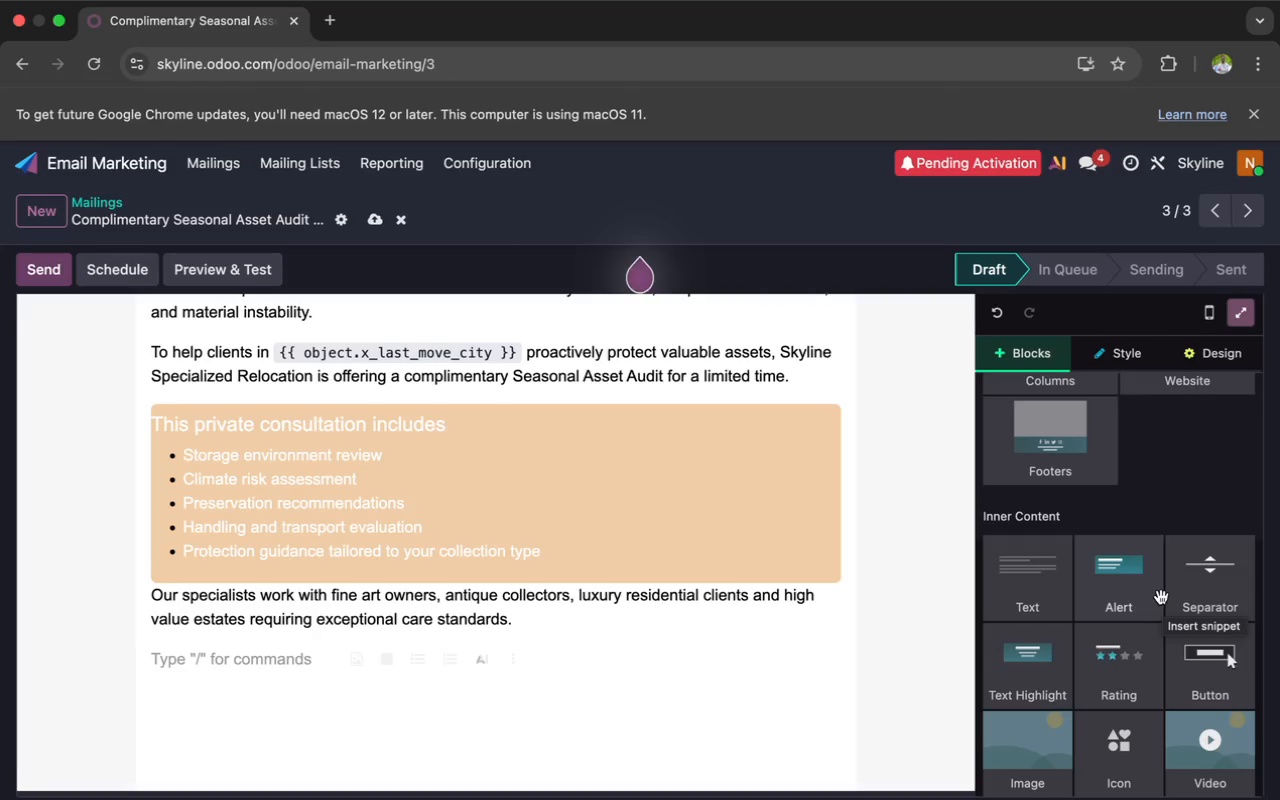 
scroll: coordinate [1161, 597], scroll_direction: none, amount: 0.0
 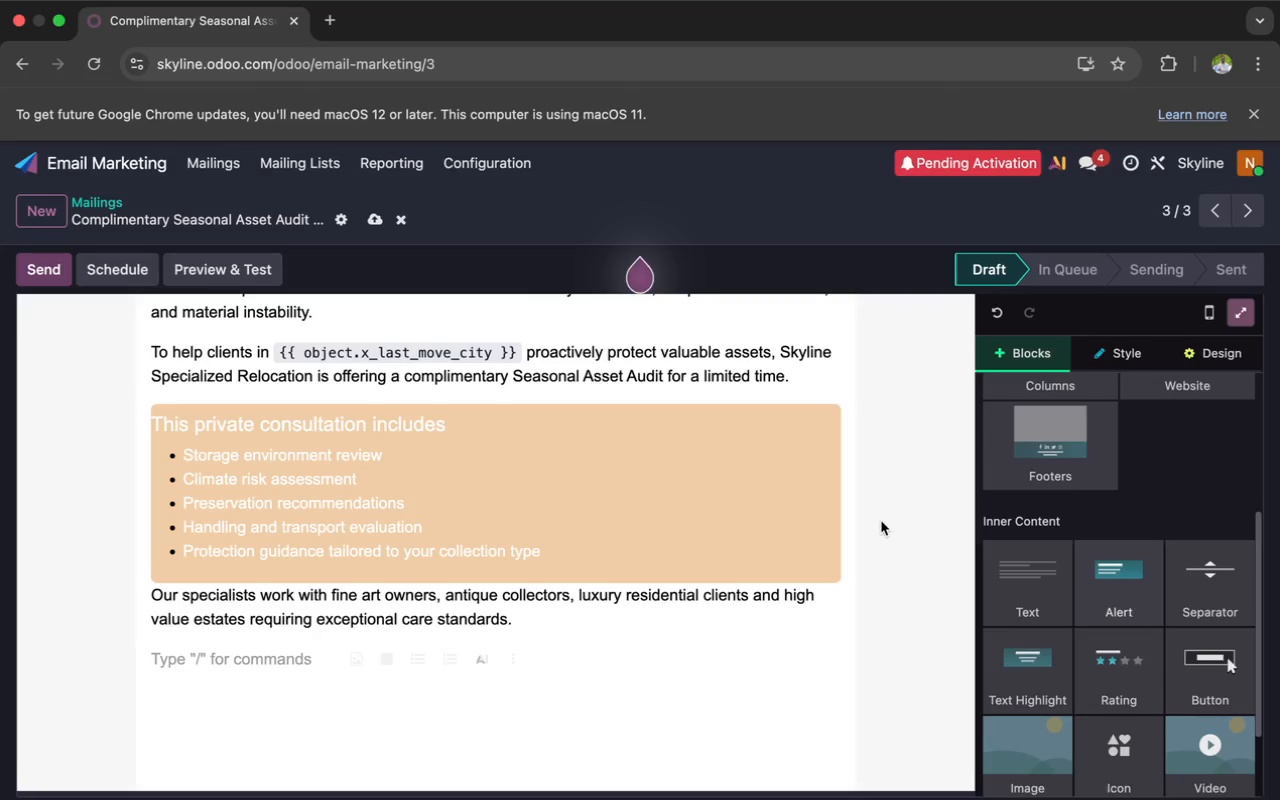 
scroll: coordinate [882, 522], scroll_direction: up, amount: 3.0
 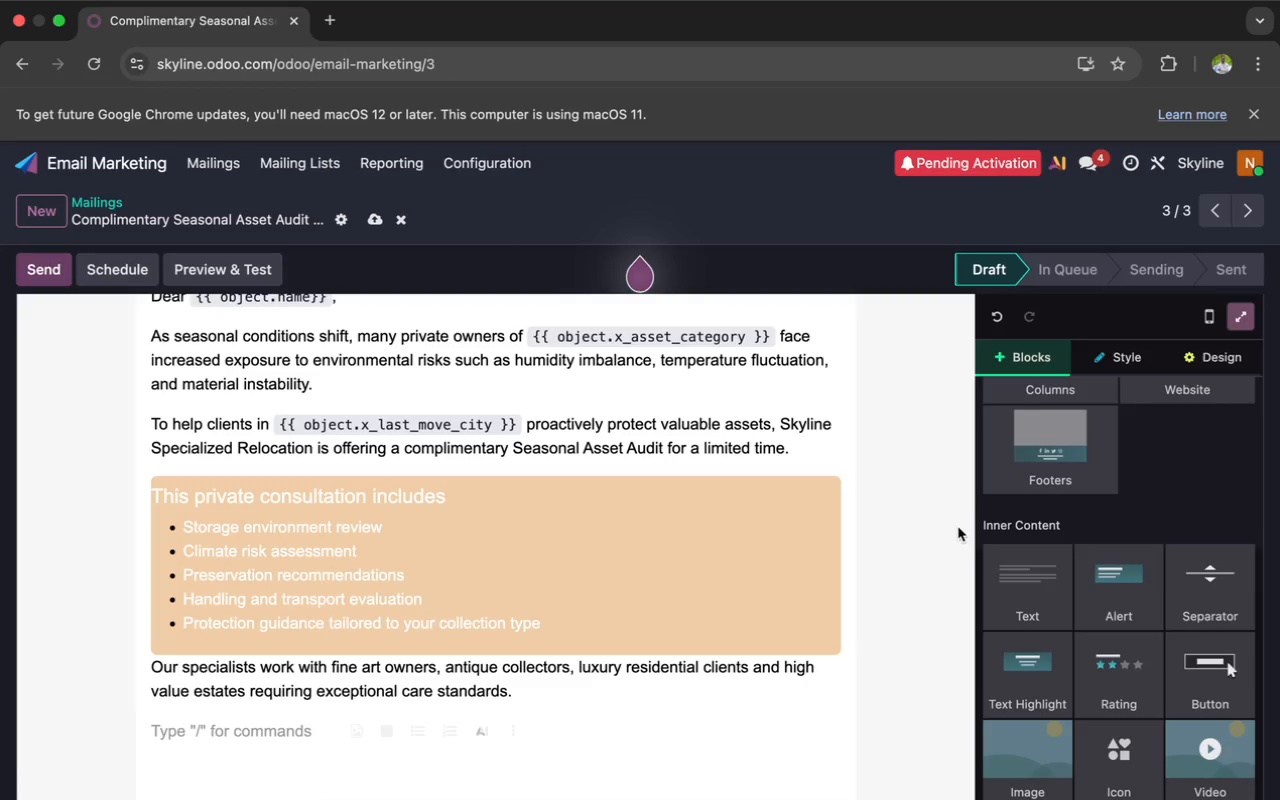 
wait(25.68)
 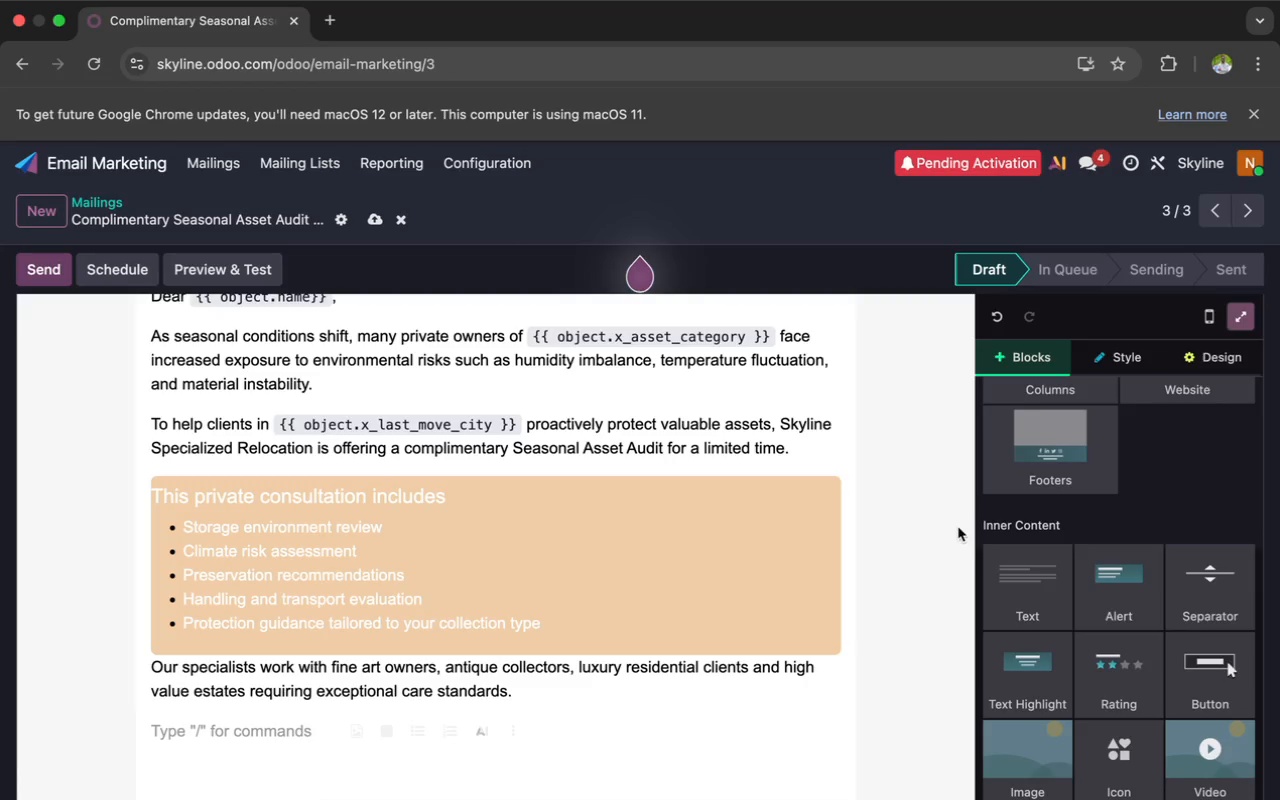 
mouse_move([386, 726])
 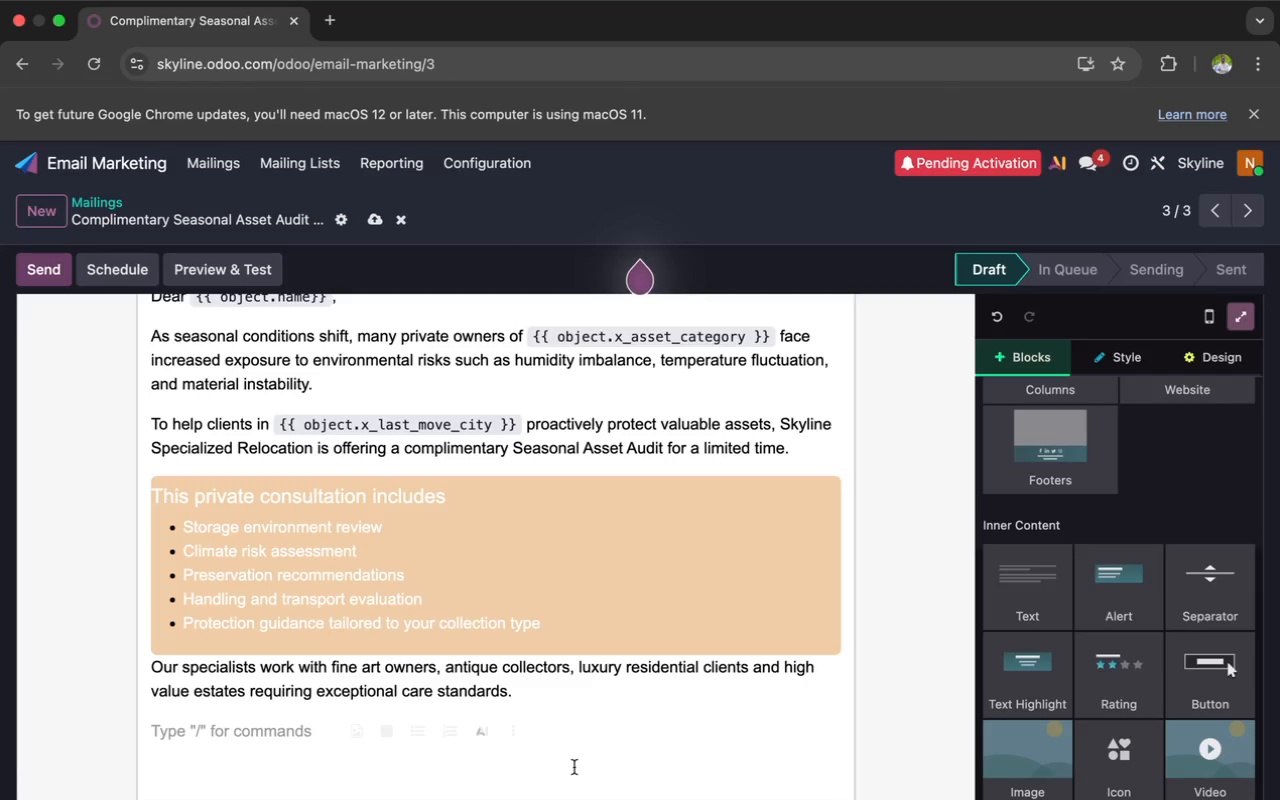 
wait(16.59)
 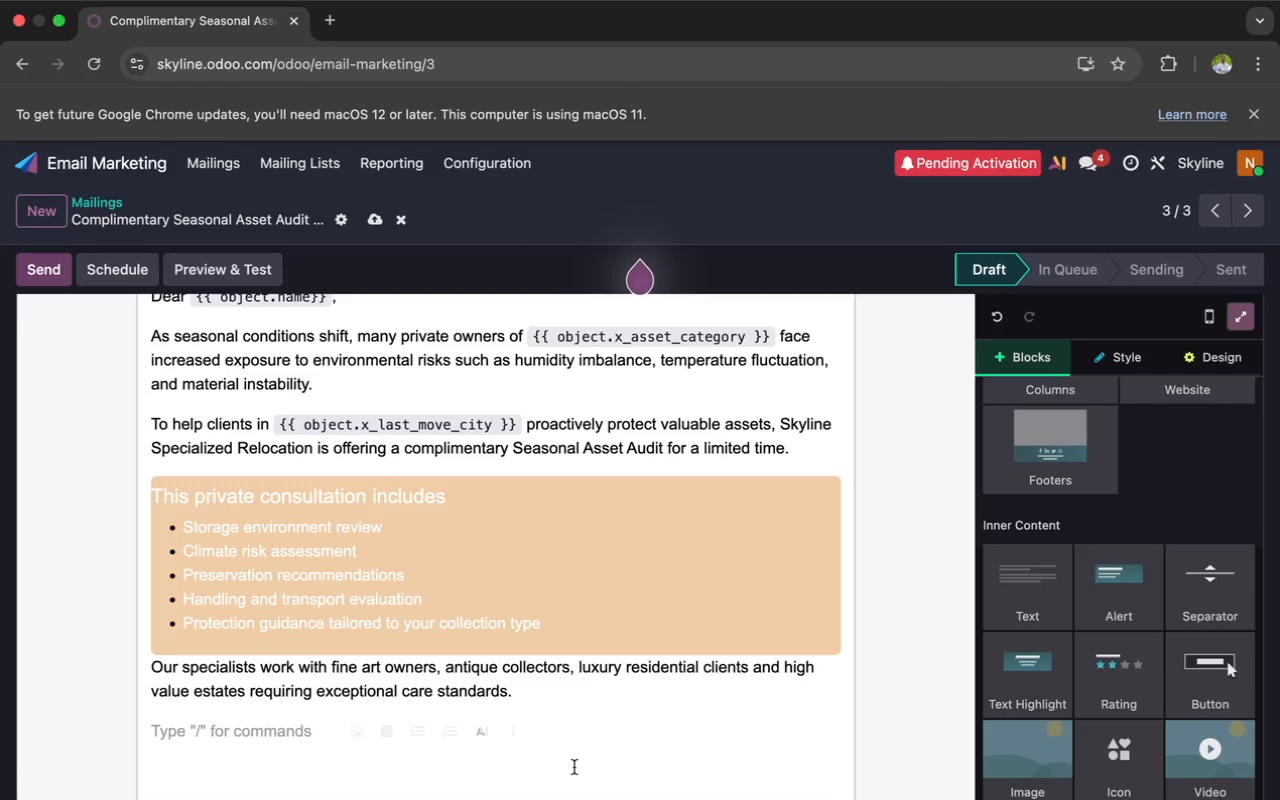 
mouse_move([1068, 640])
 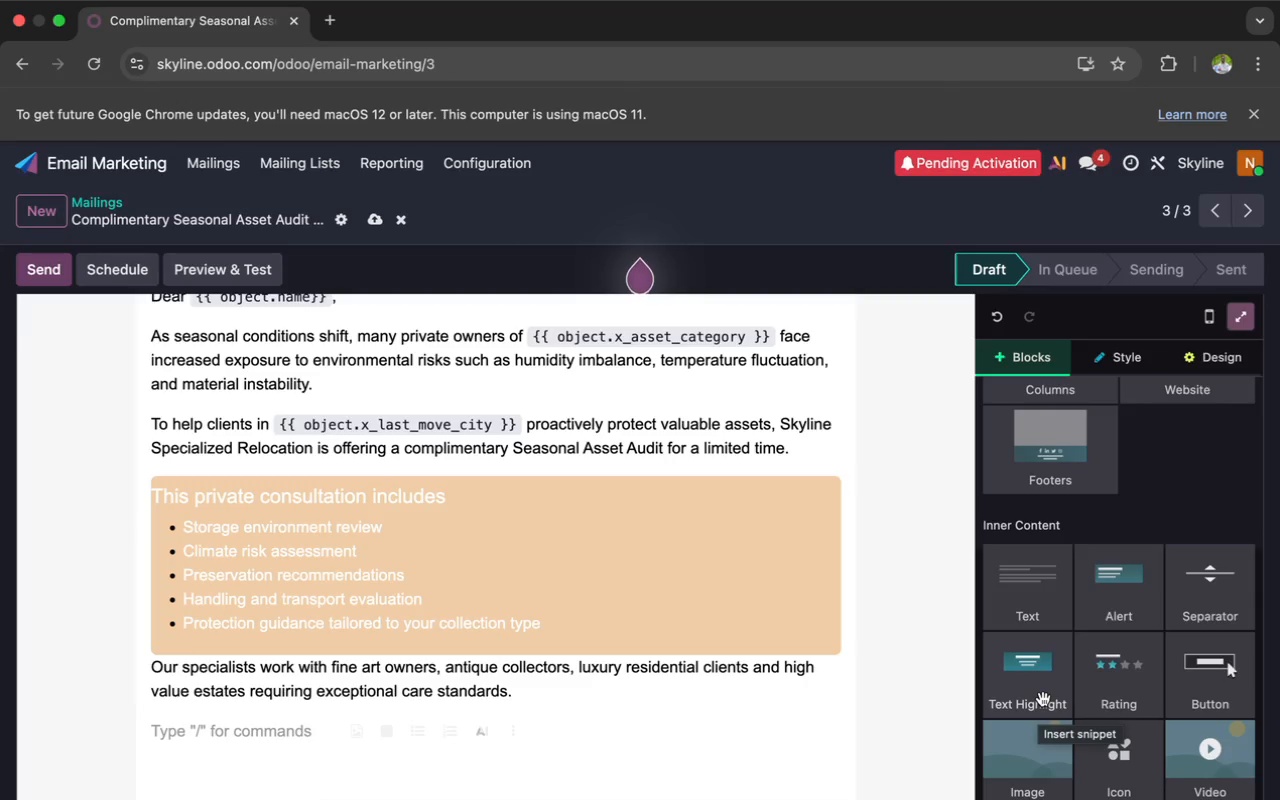 
wait(5.25)
 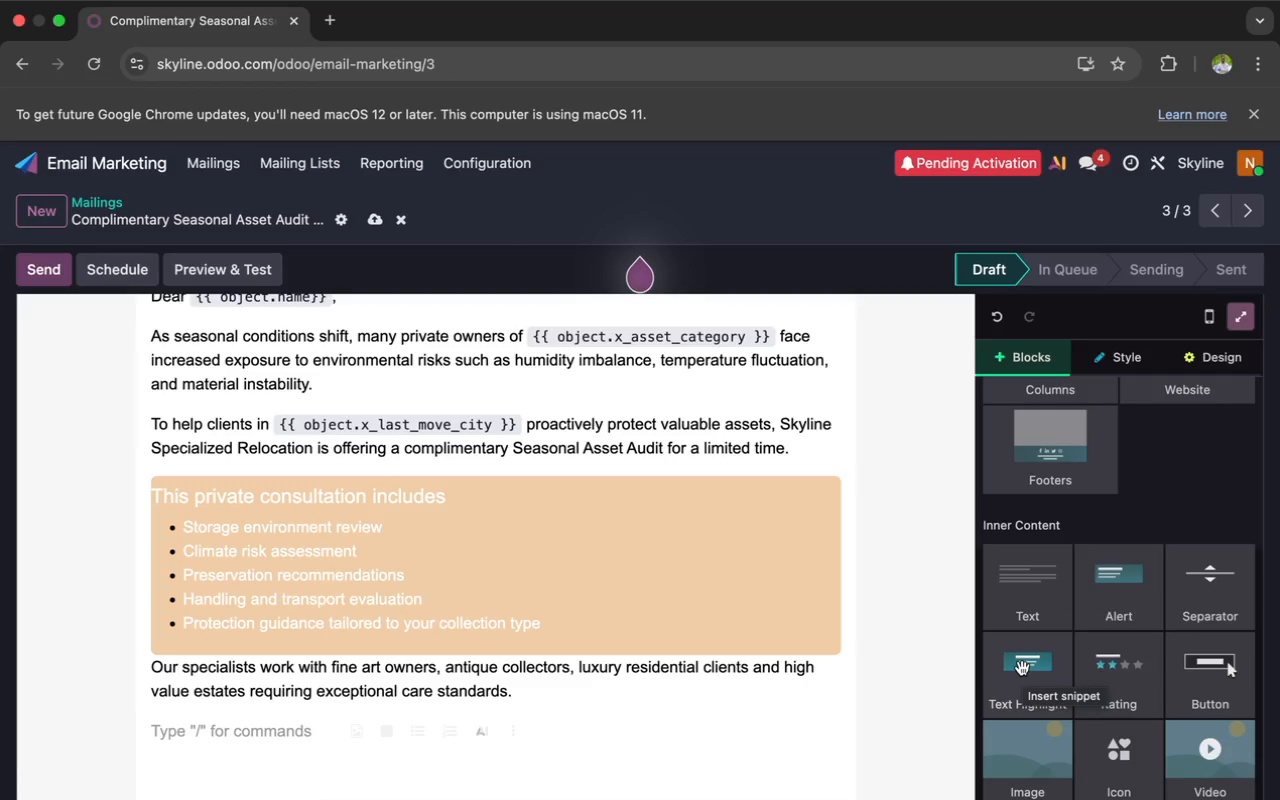 
left_click_drag(start_coordinate=[1038, 685], to_coordinate=[764, 732])
 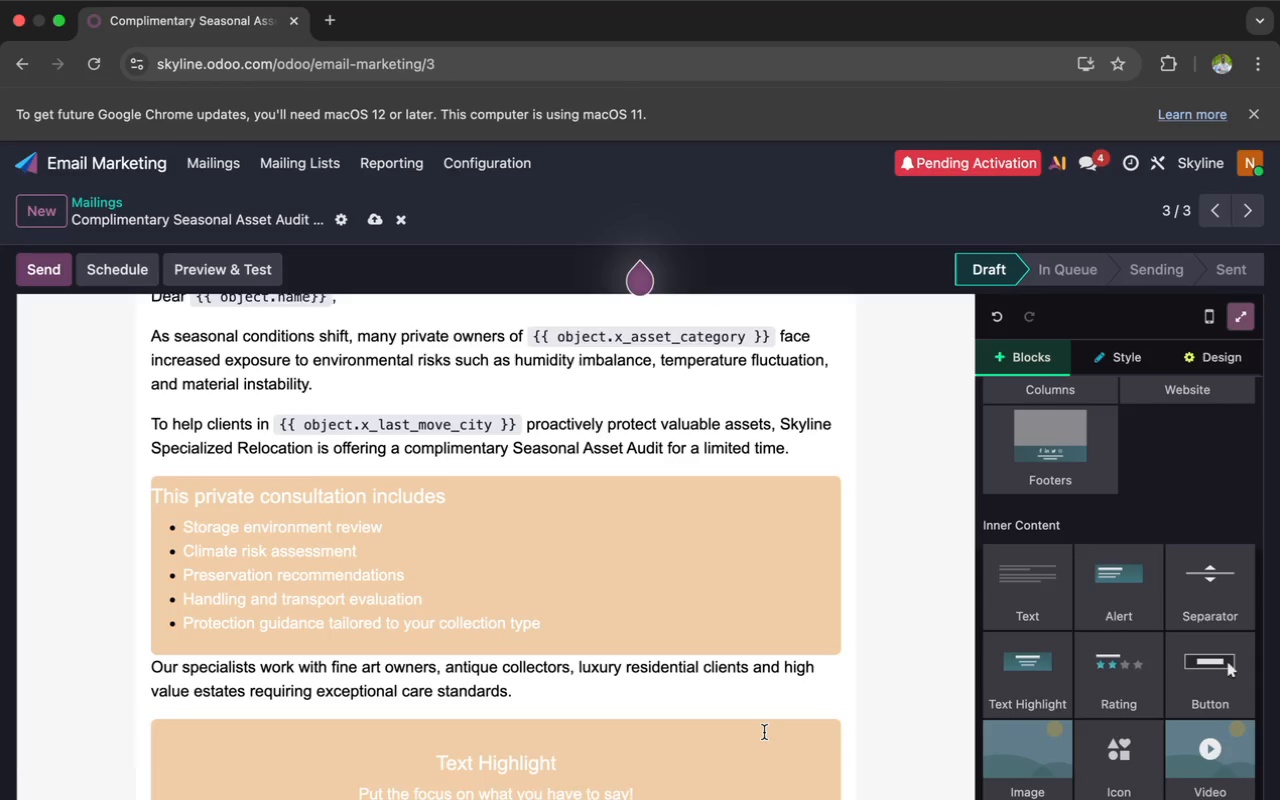 
scroll: coordinate [764, 732], scroll_direction: down, amount: 9.0
 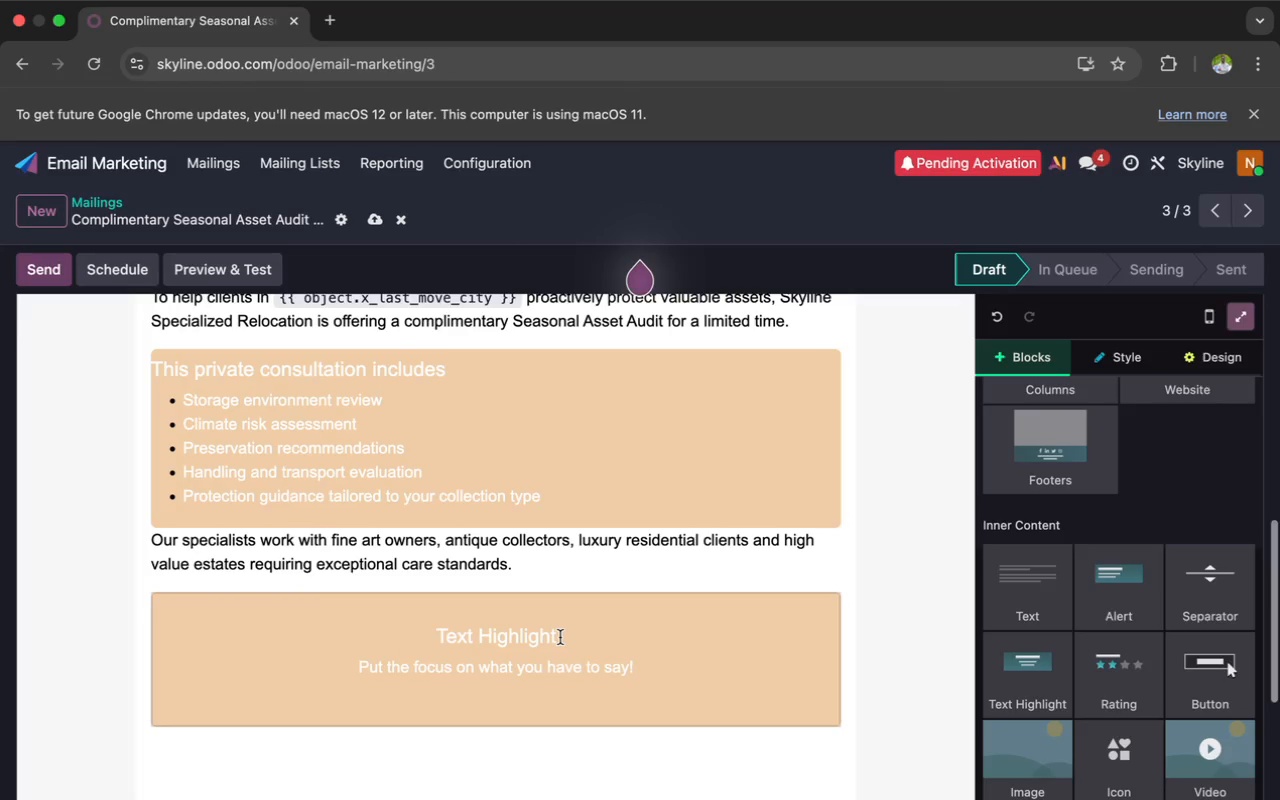 
left_click_drag(start_coordinate=[560, 637], to_coordinate=[410, 648])
 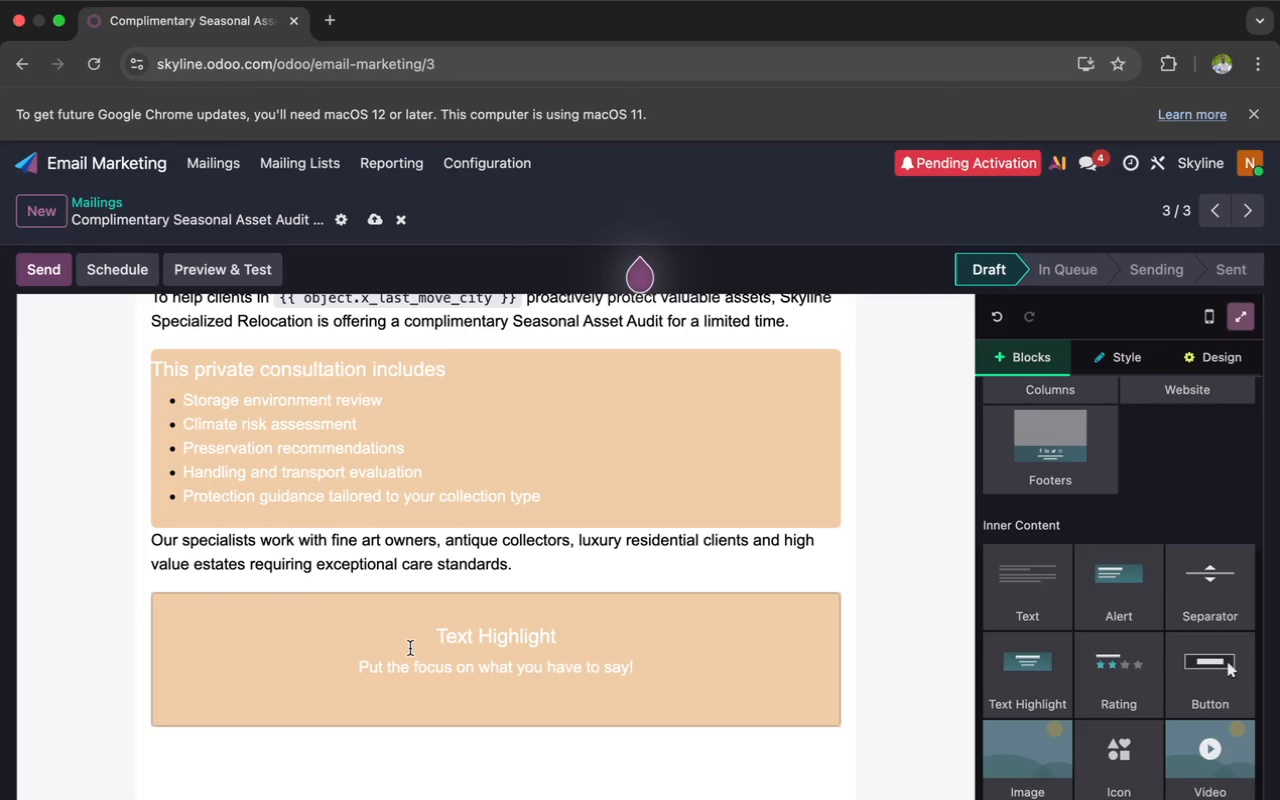 
mouse_move([447, 642])
 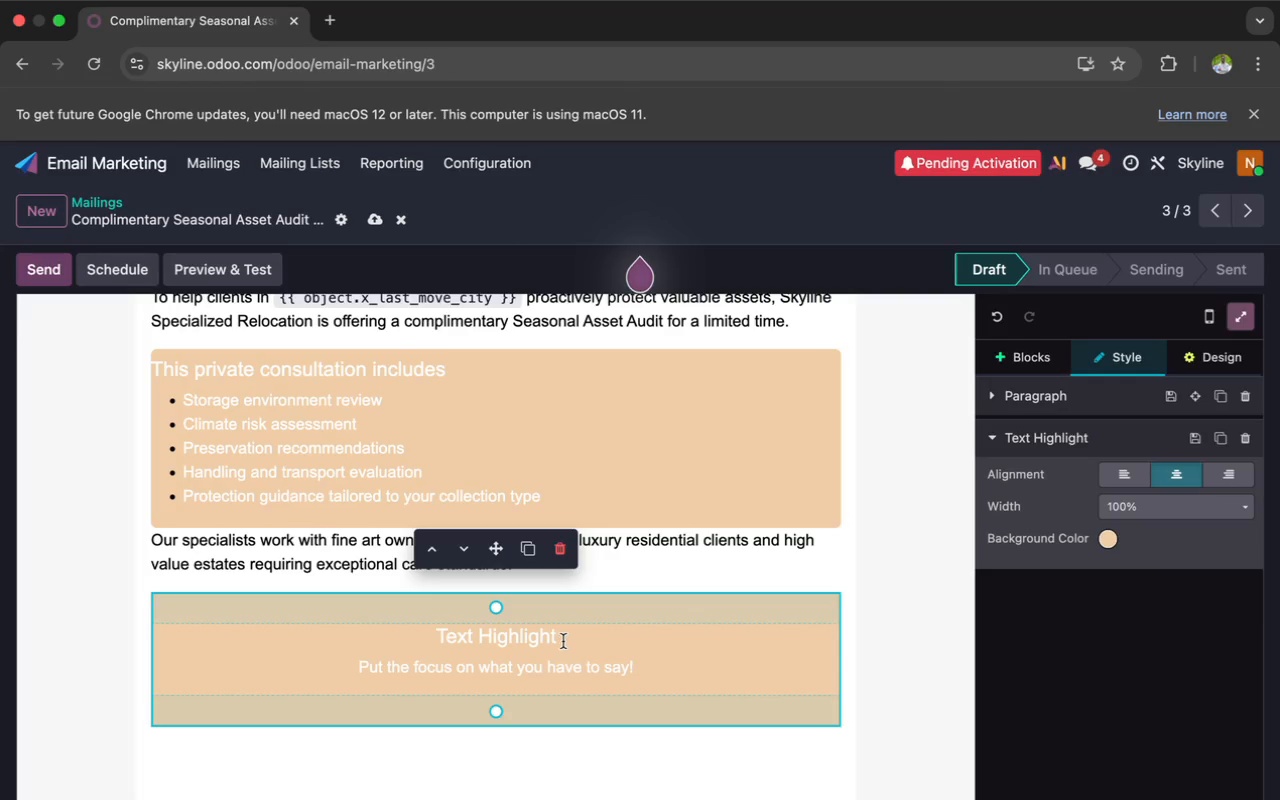 
left_click_drag(start_coordinate=[563, 641], to_coordinate=[467, 638])
 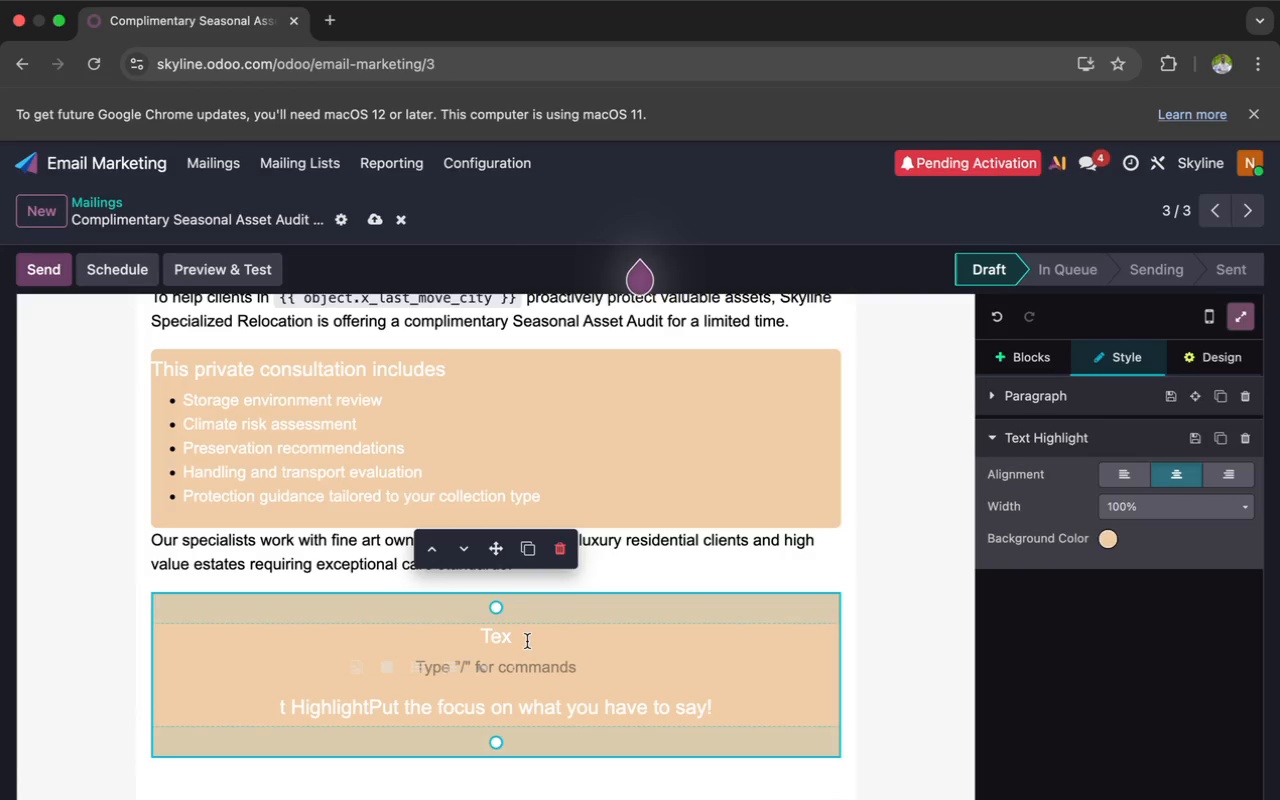 
wait(7.77)
 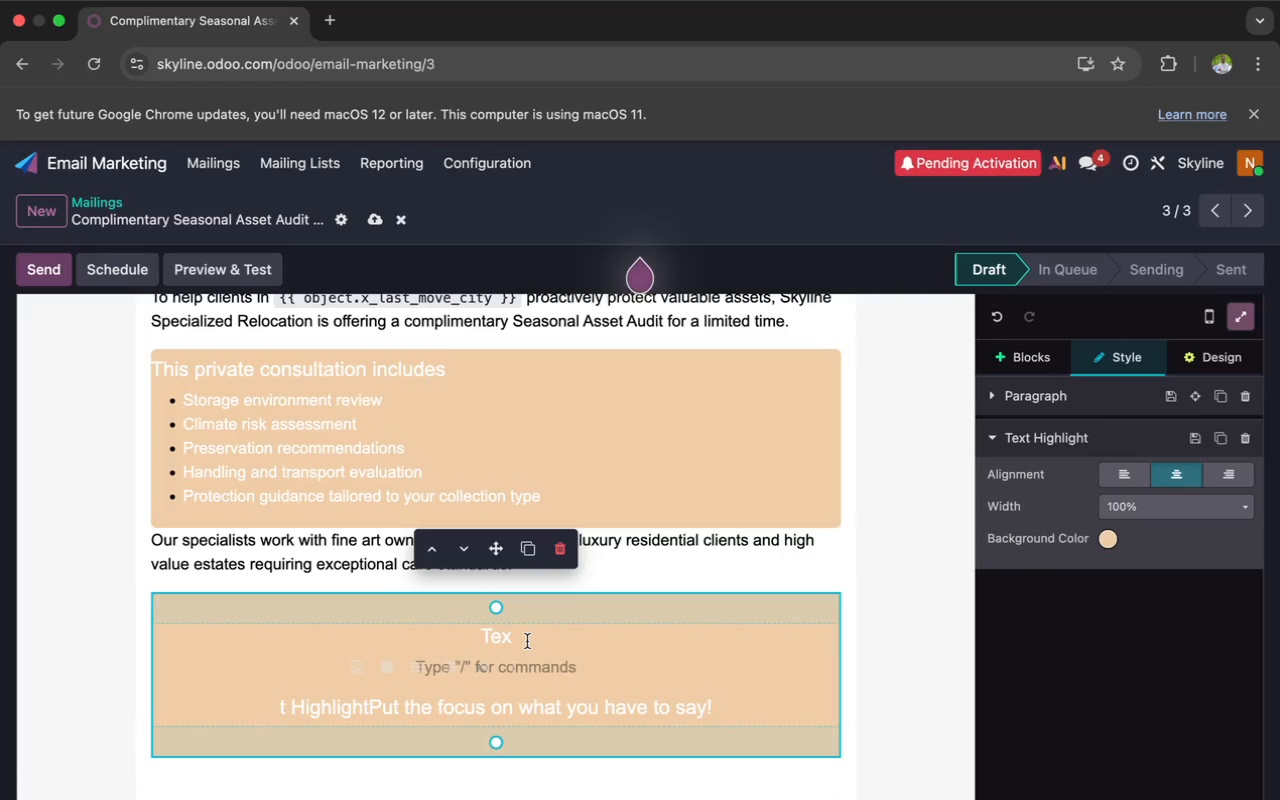 
left_click([530, 641])
 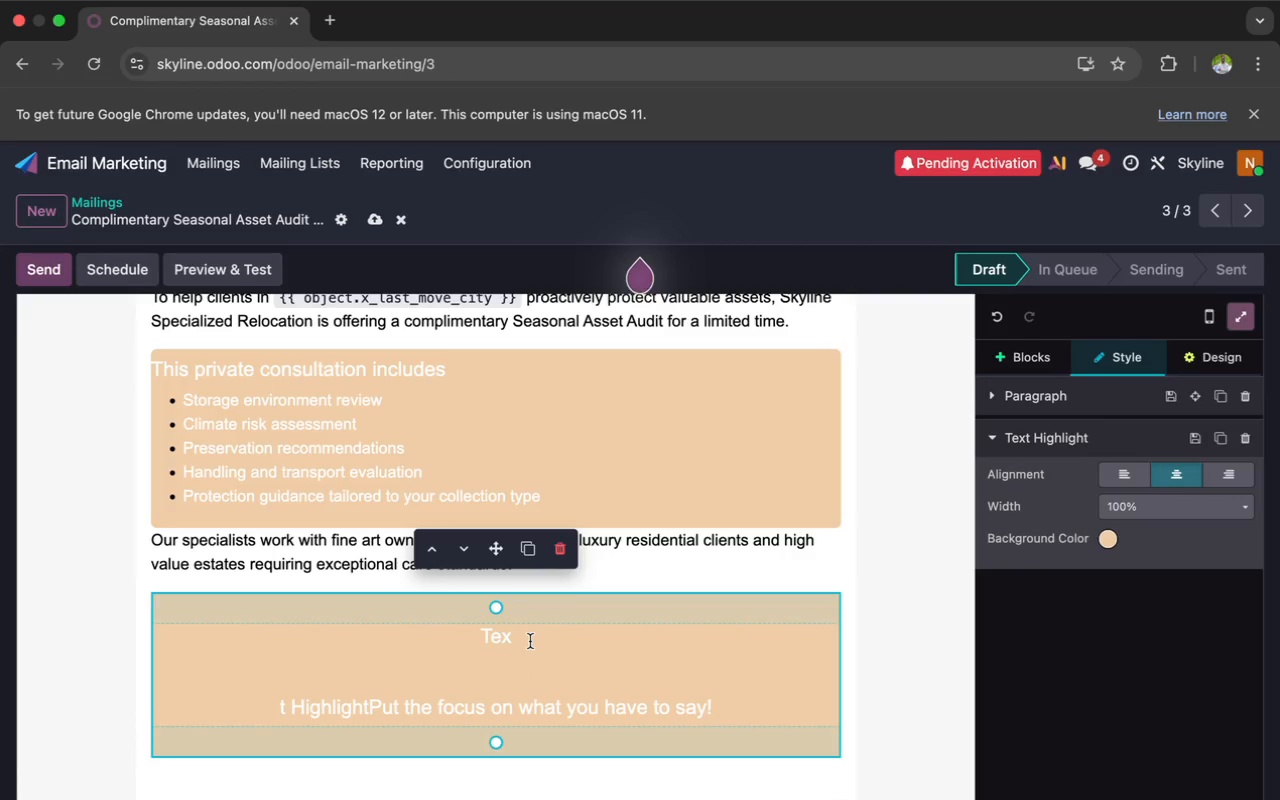 
key(Backspace)
 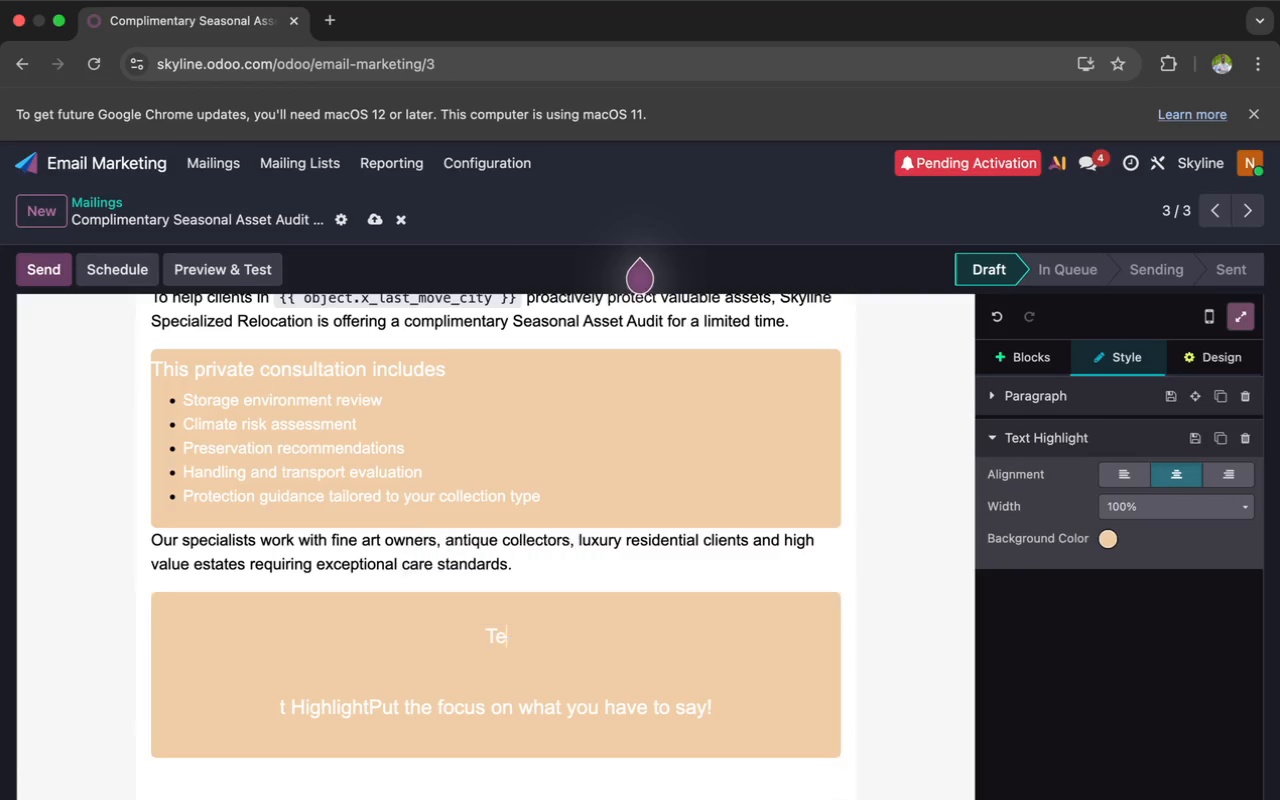 
key(Backspace)
 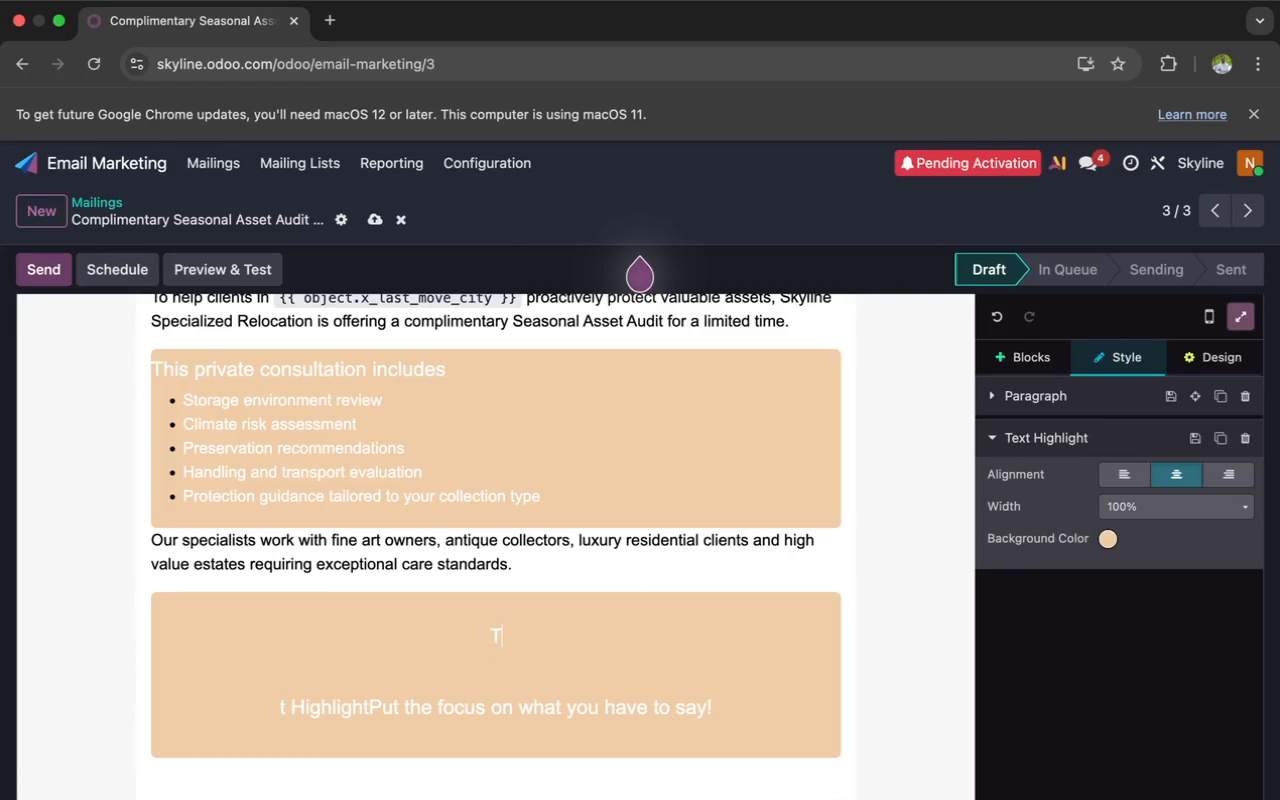 
key(Backspace)
 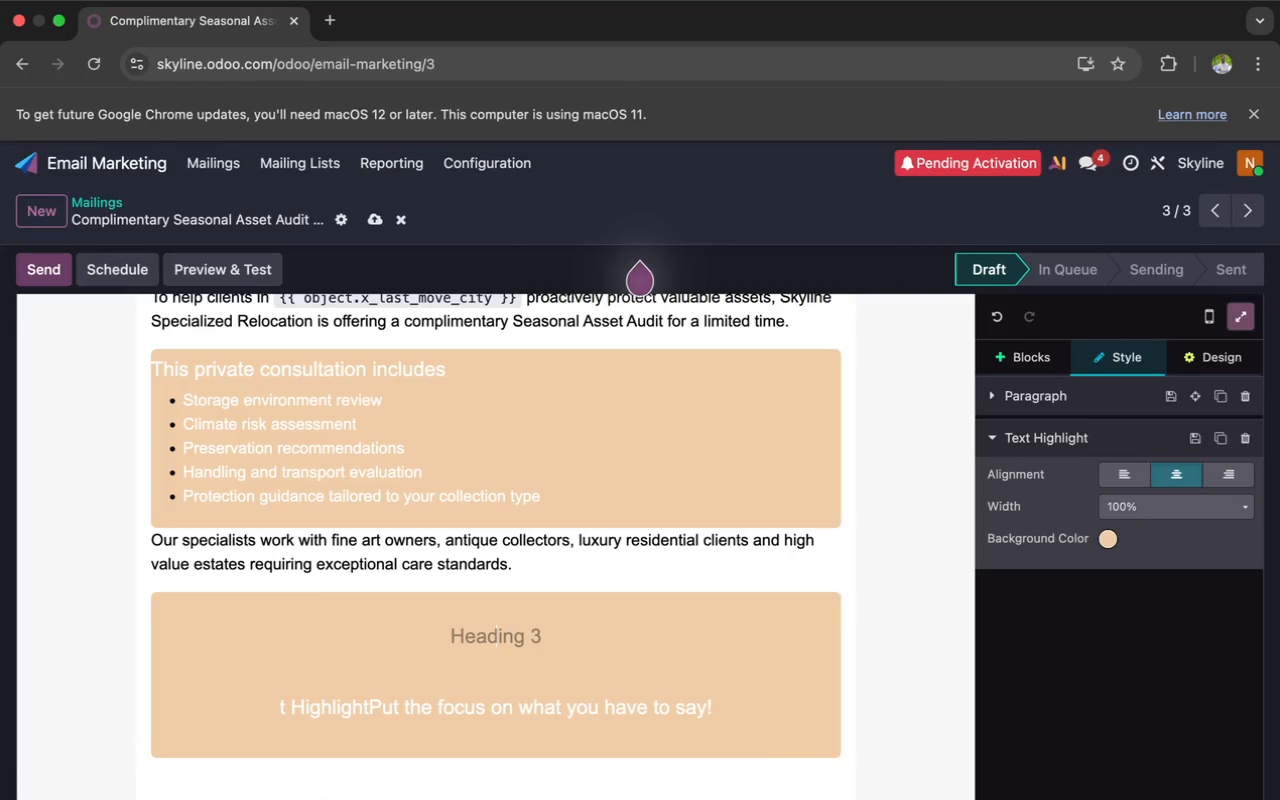 
wait(7.7)
 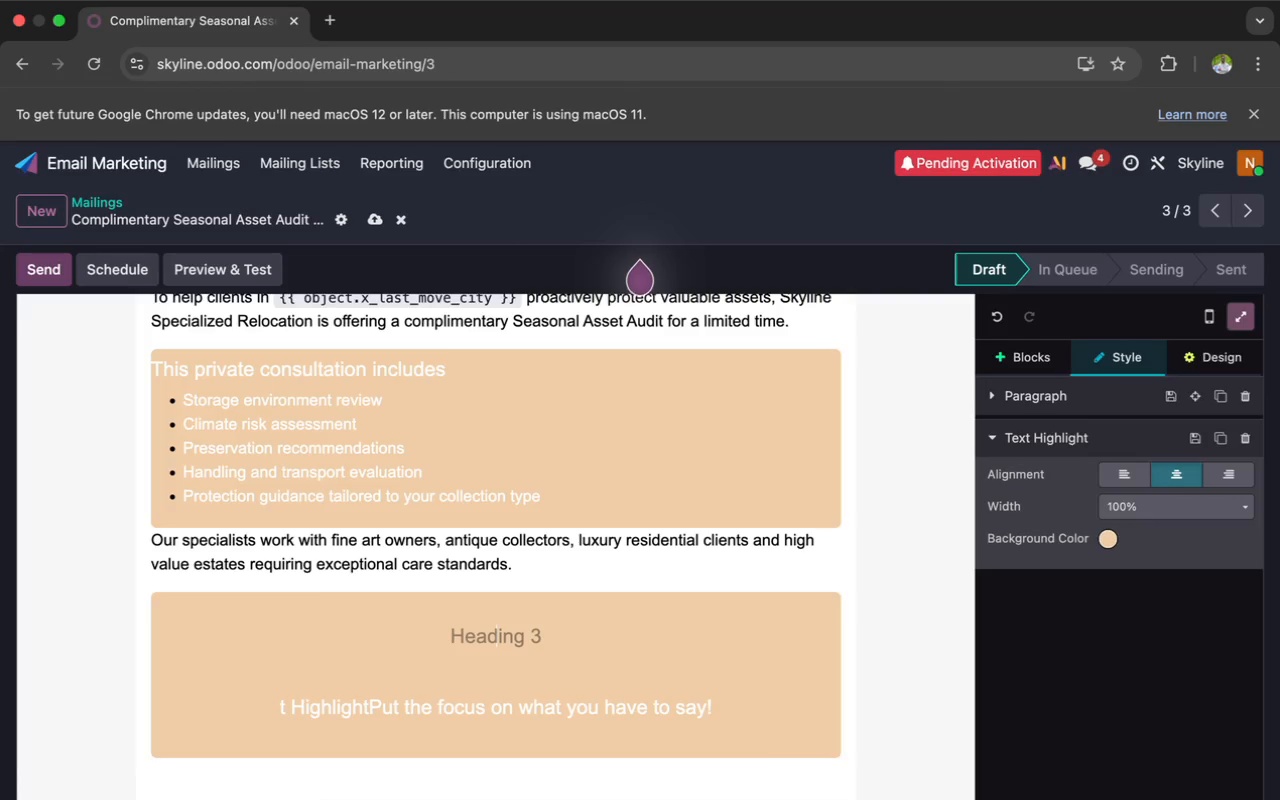 
type(What Make )
key(Backspace)
type(s )
 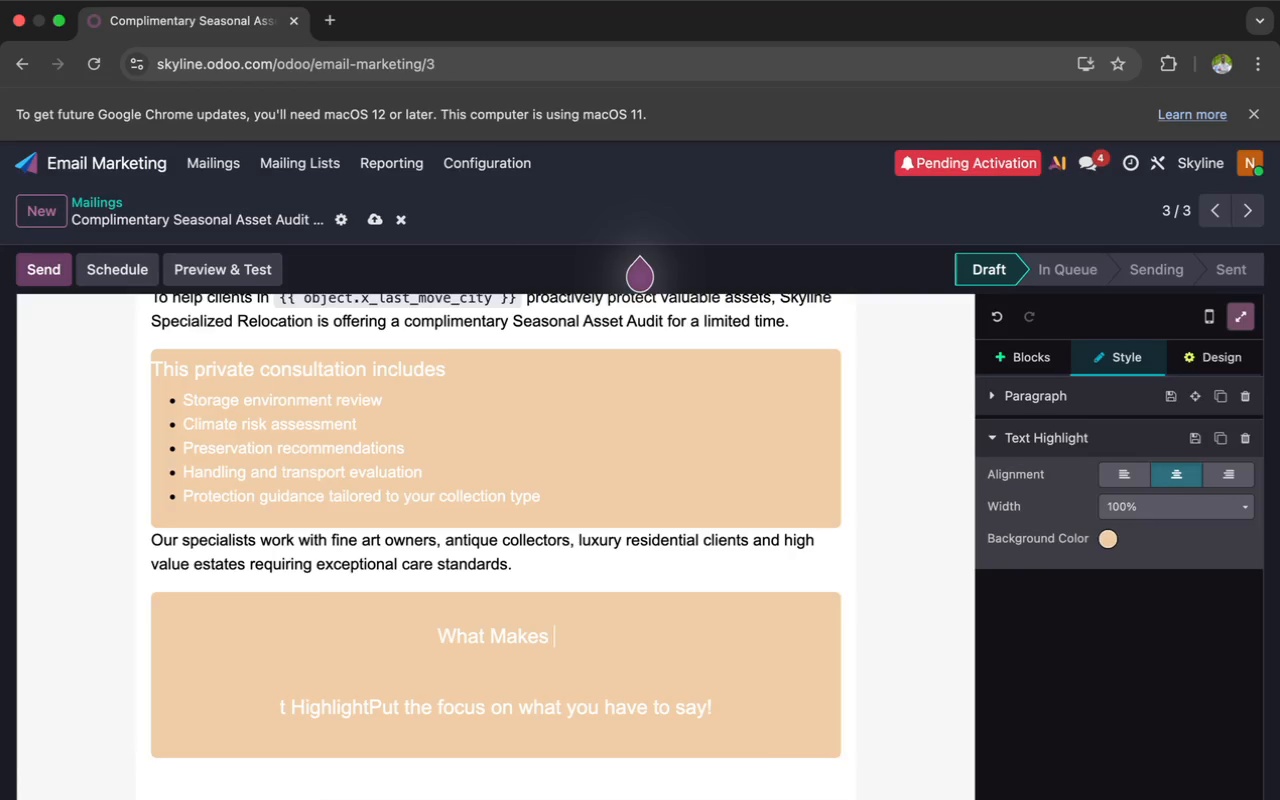 
type(Skyline Differe)
 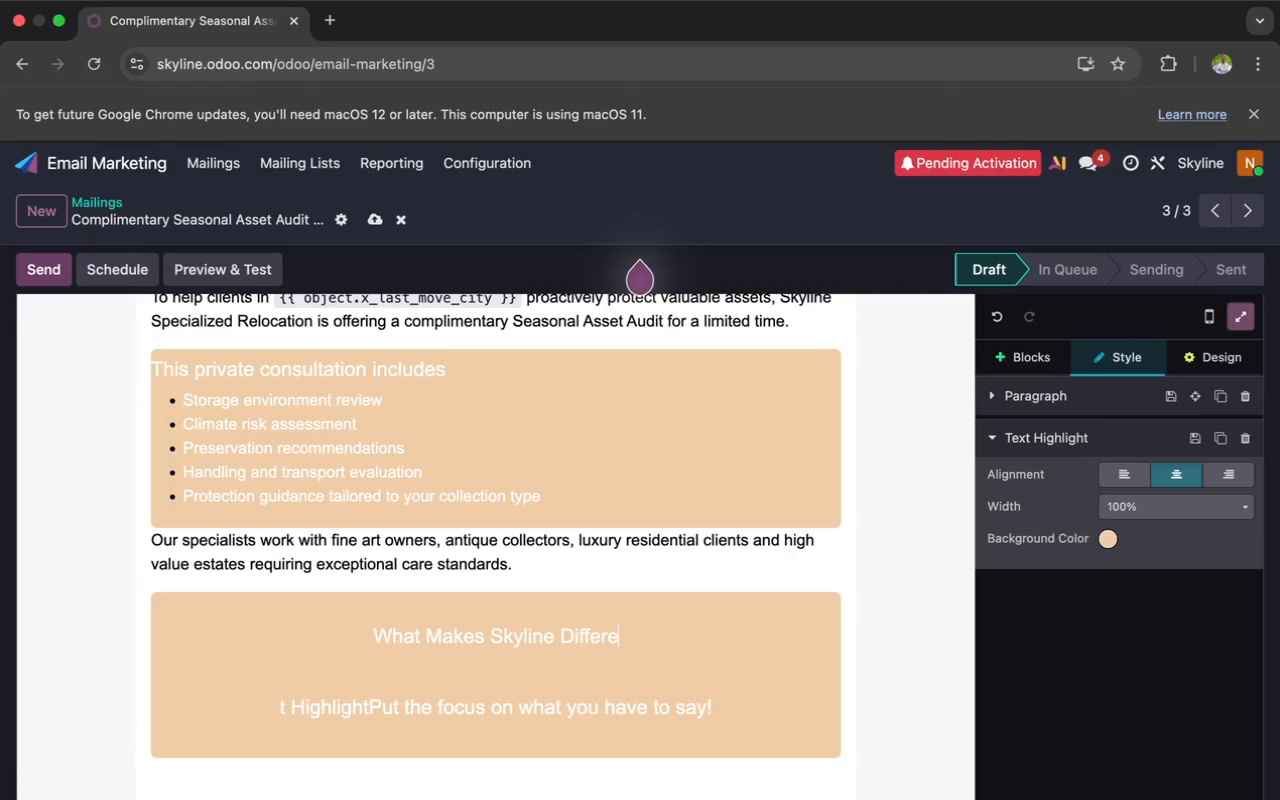 
type(nt)
 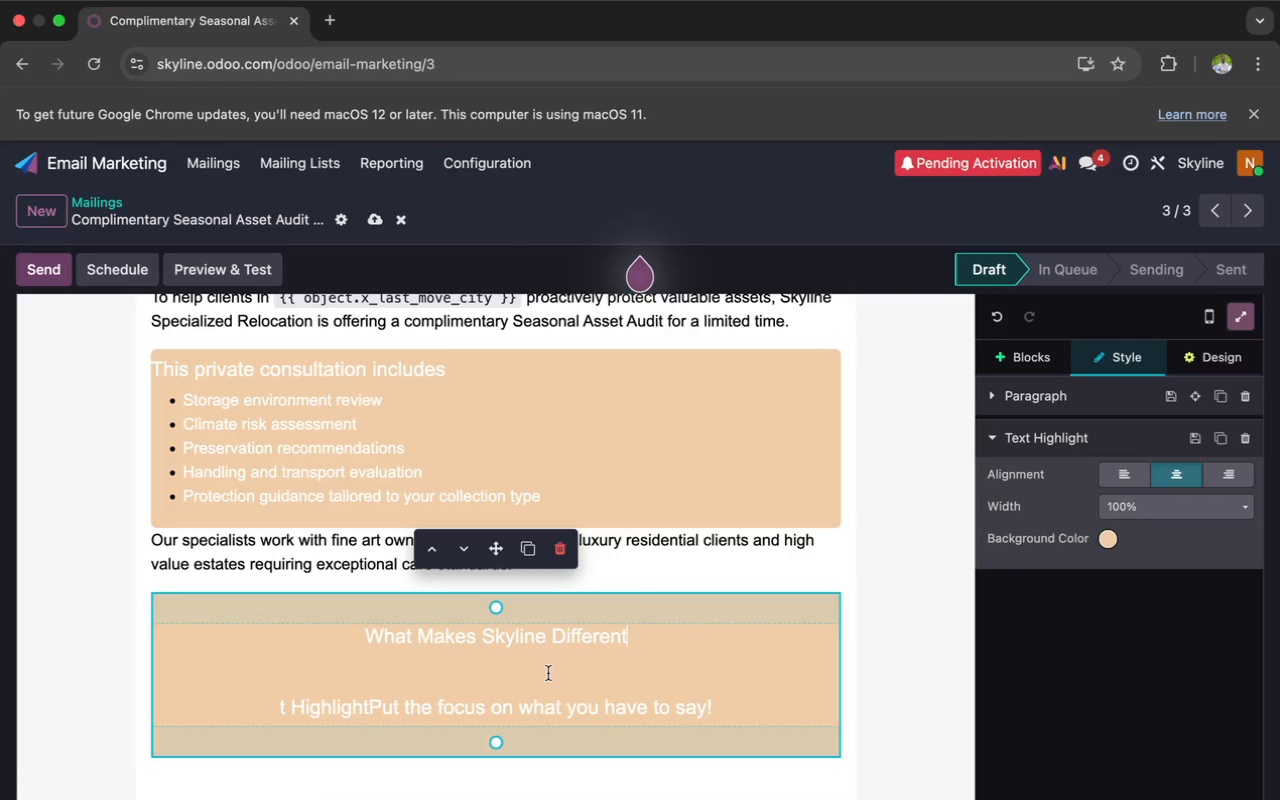 
left_click_drag(start_coordinate=[727, 708], to_coordinate=[253, 693])
 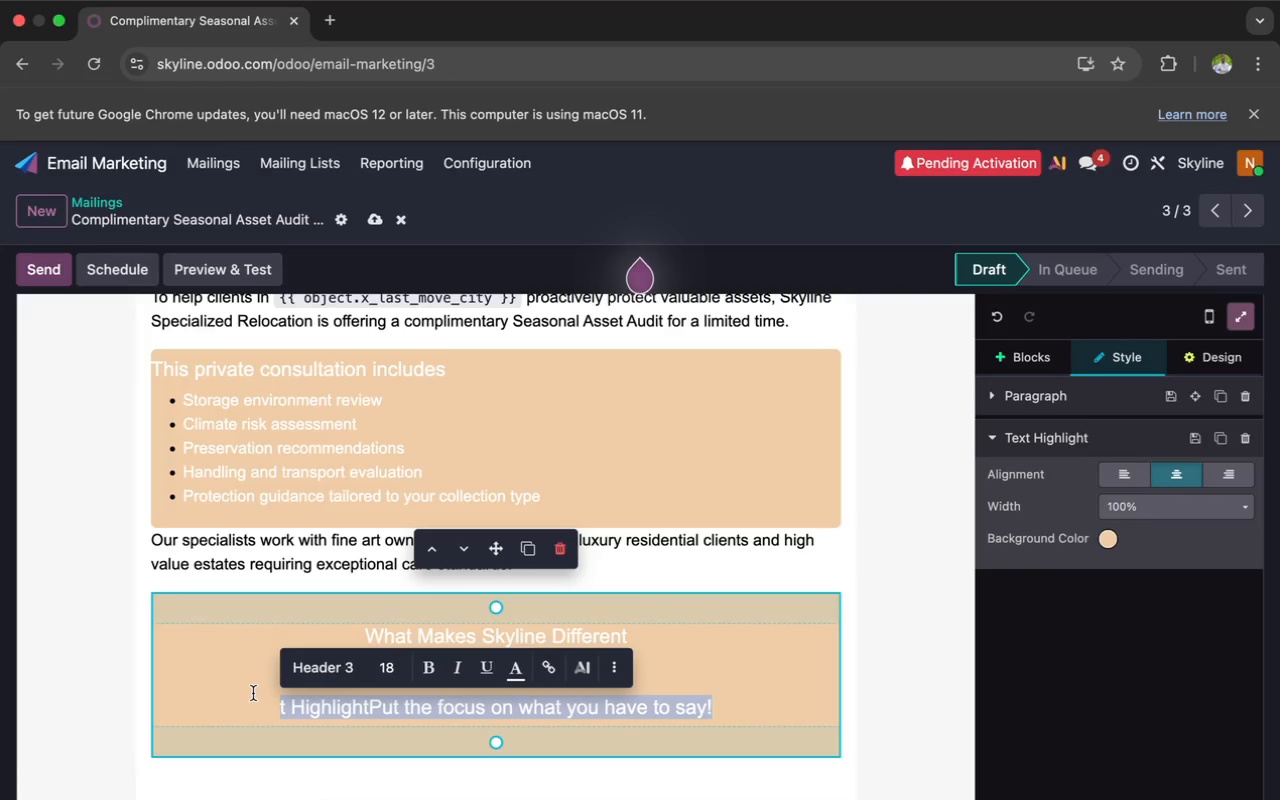 
key(Backspace)
 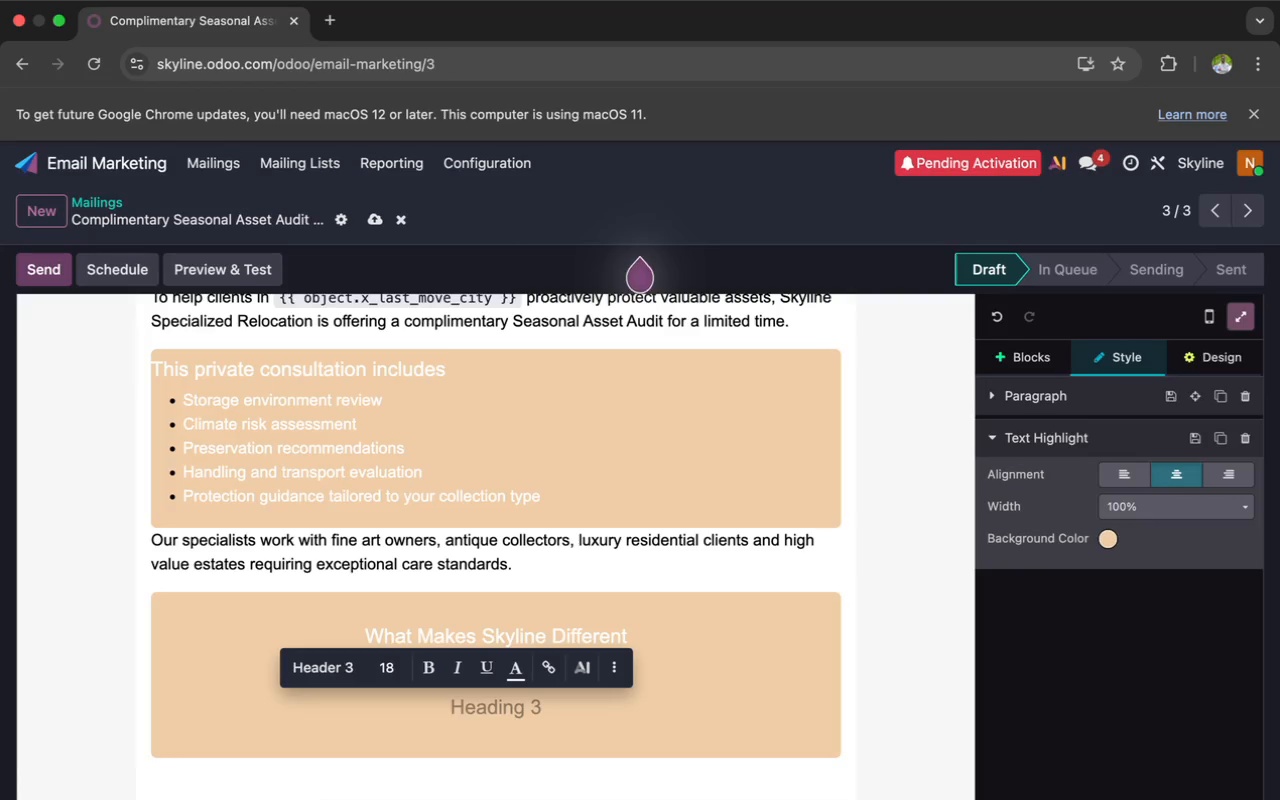 
key(Backspace)
 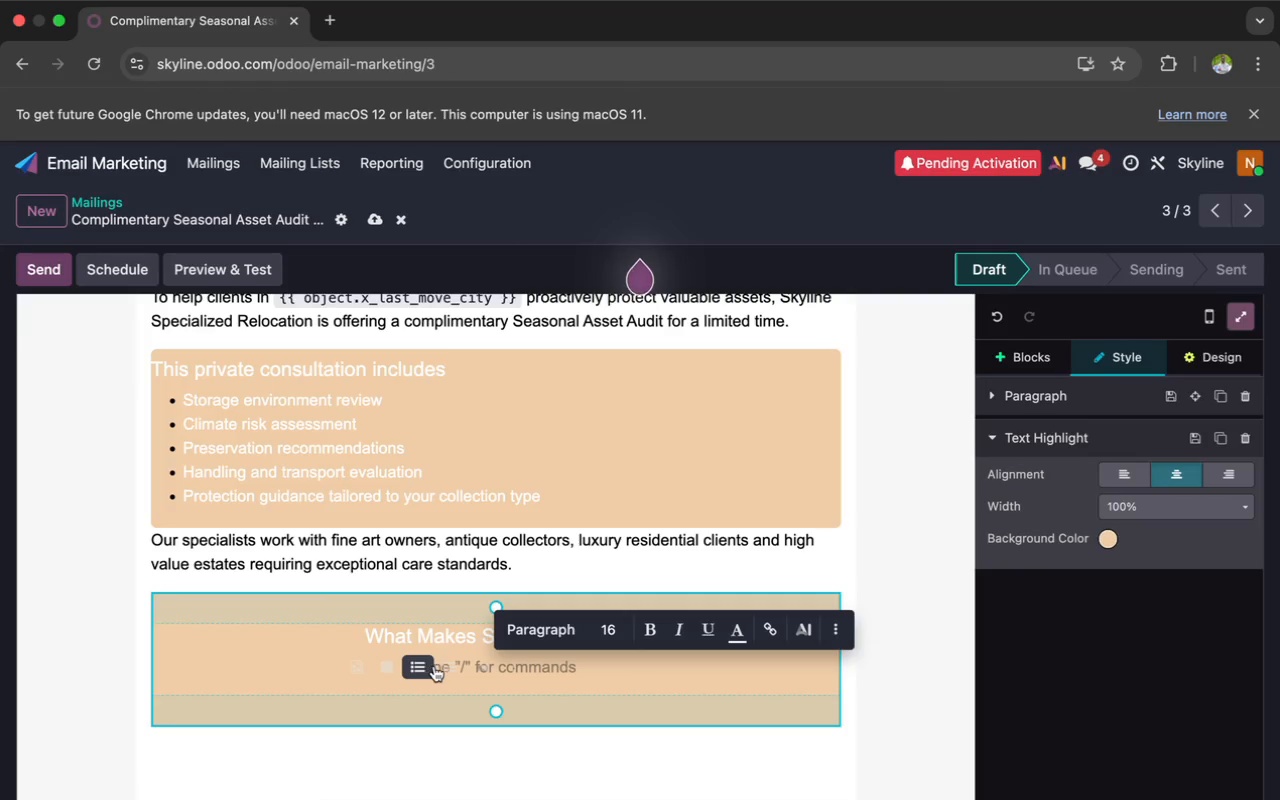 
left_click([420, 667])
 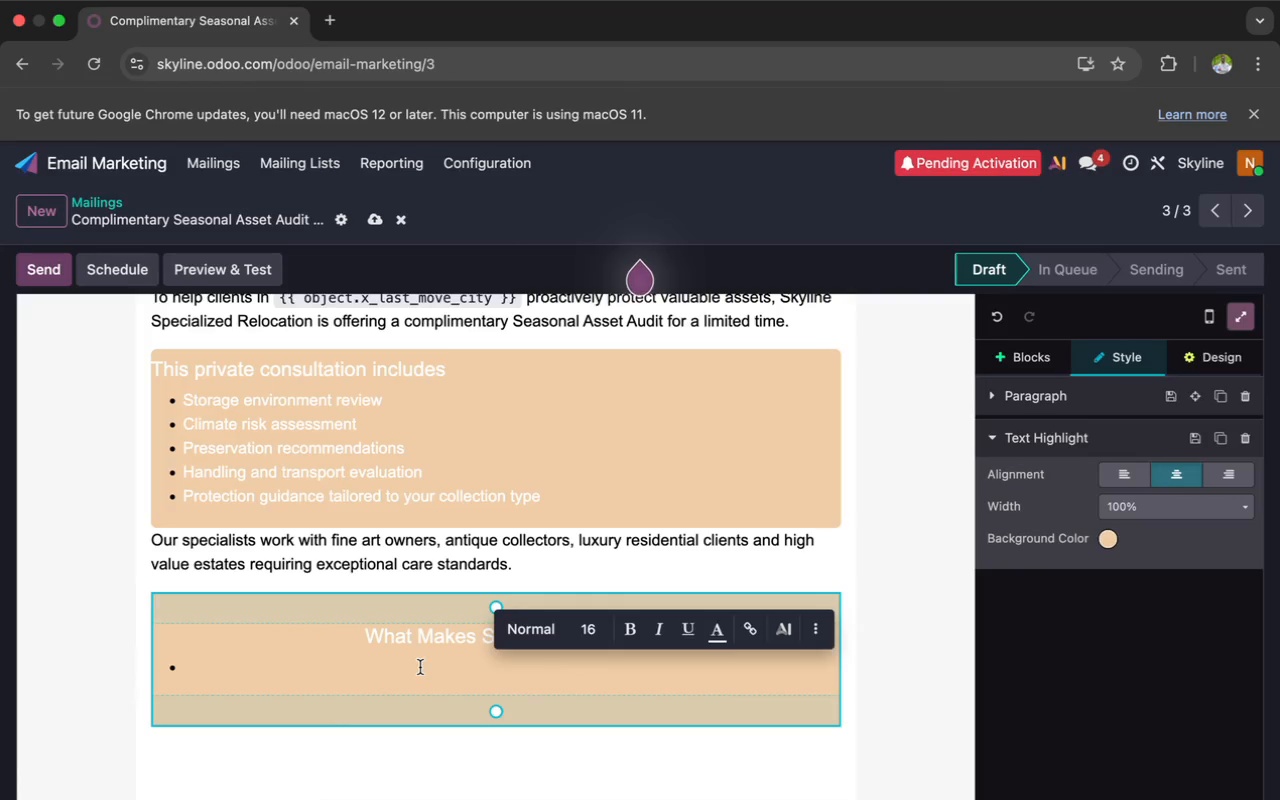 
wait(5.83)
 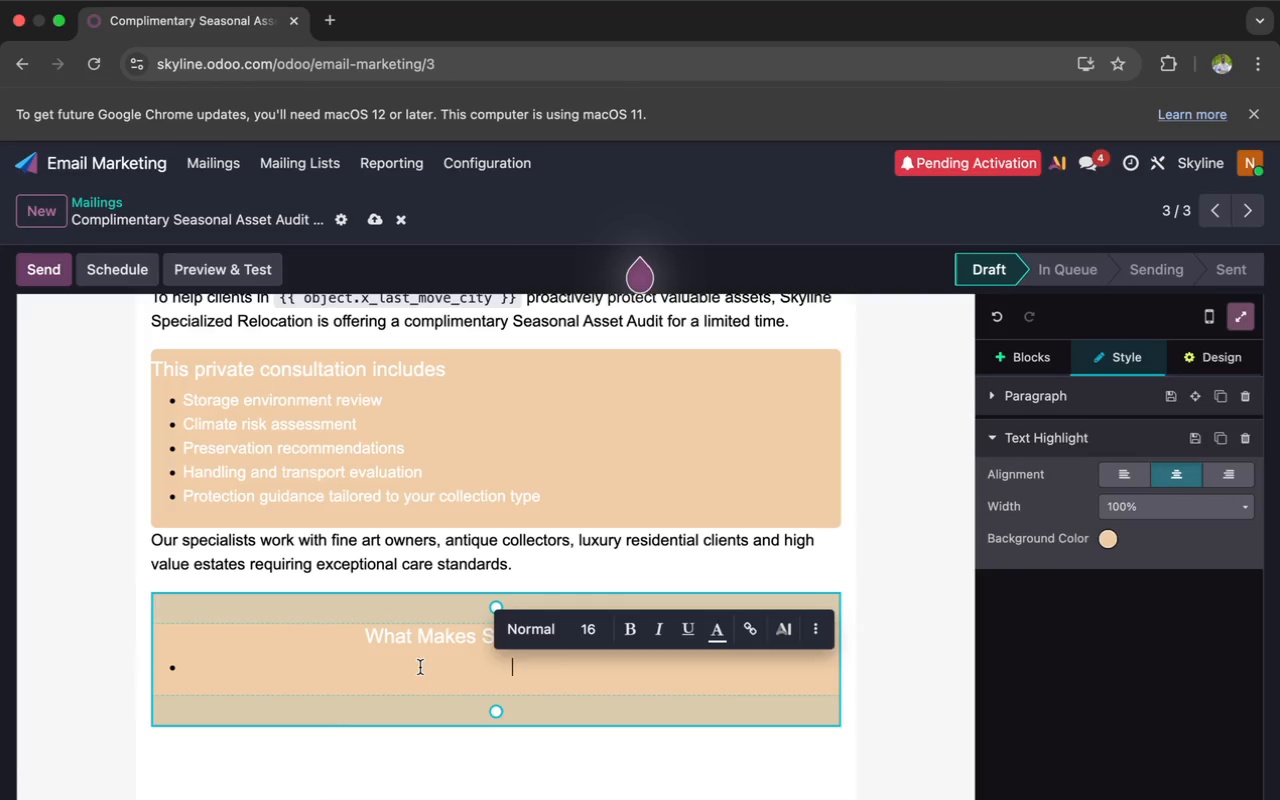 
type(Climate)
 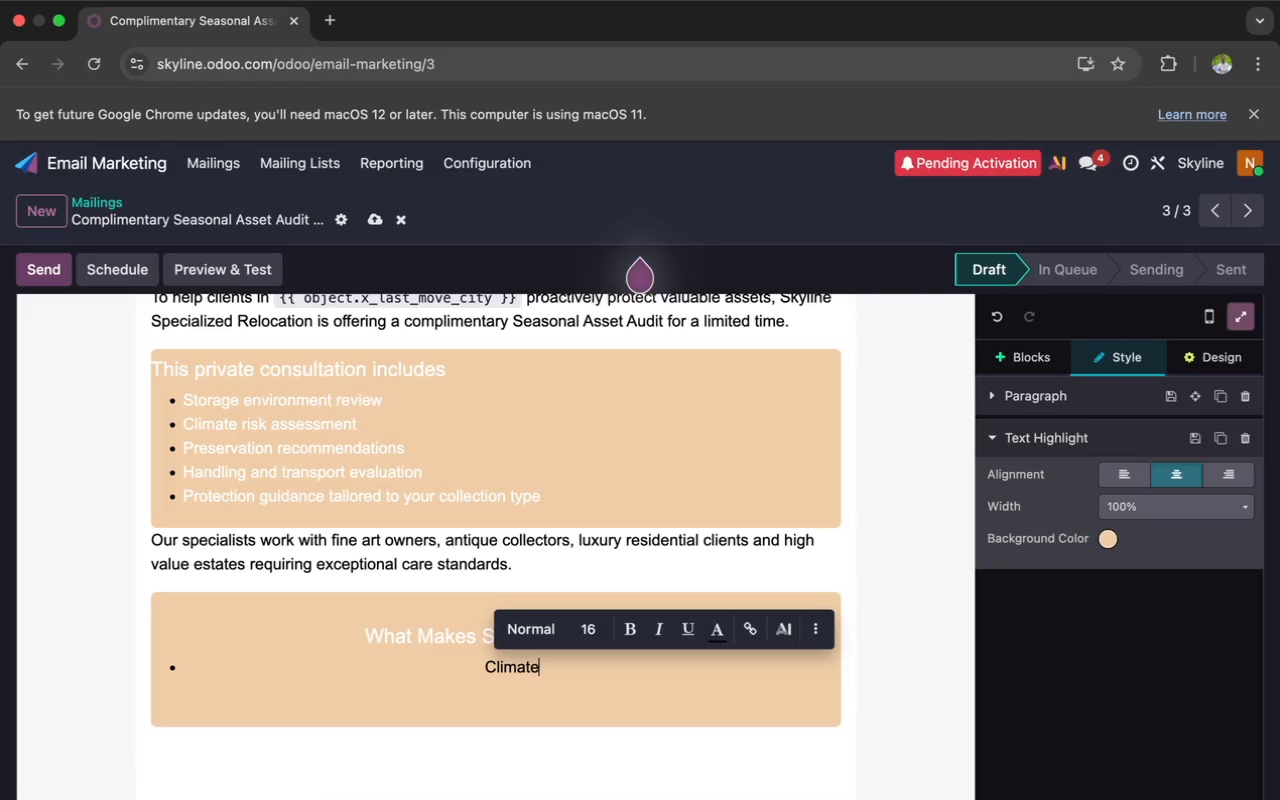 
type( contro)
 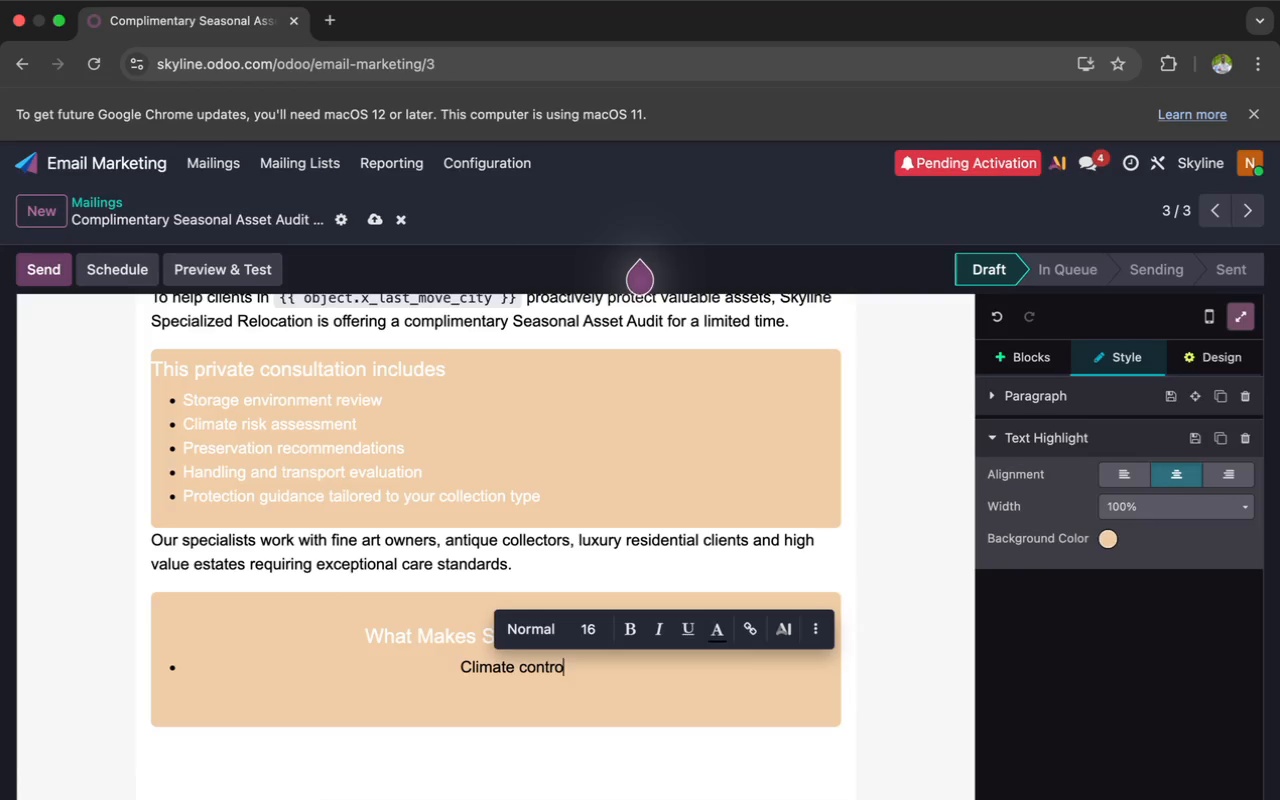 
type(lled stro)
 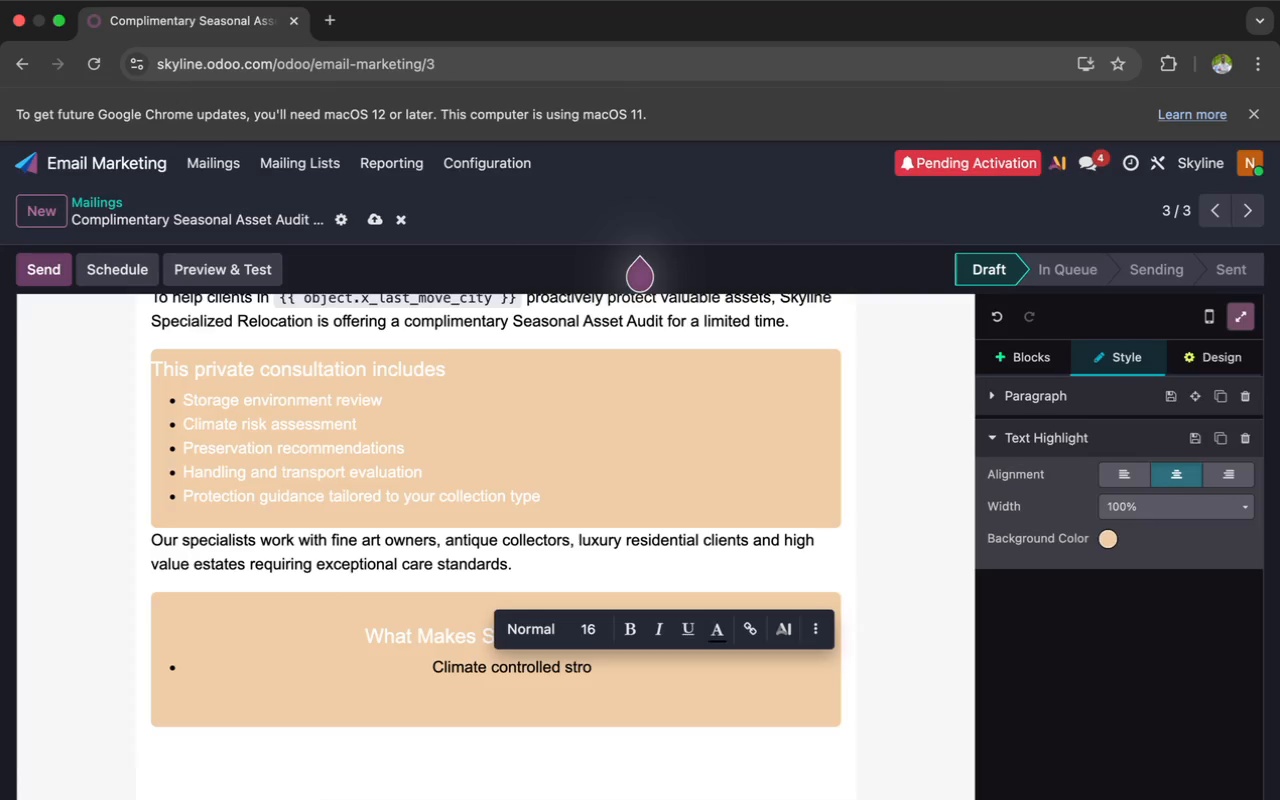 
key(Backspace)
key(Backspace)
type(orage monition)
 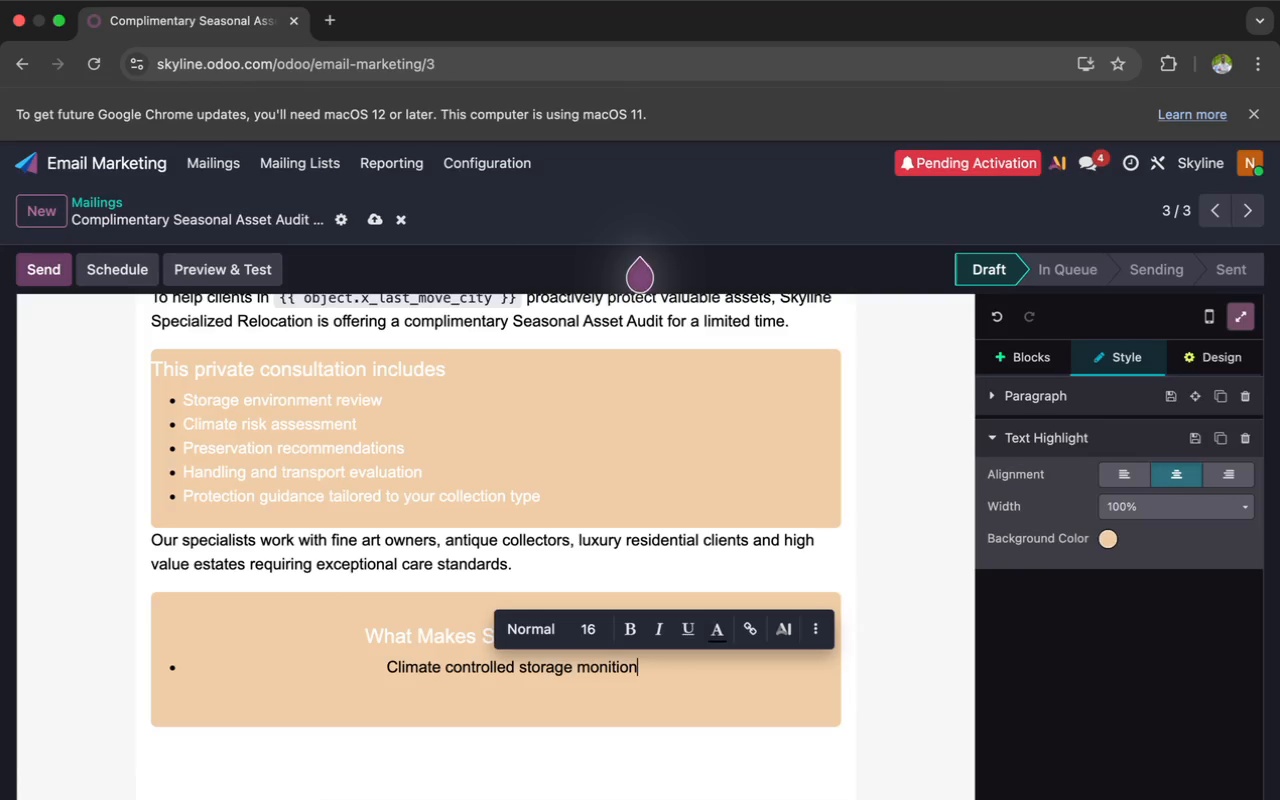 
wait(15.2)
 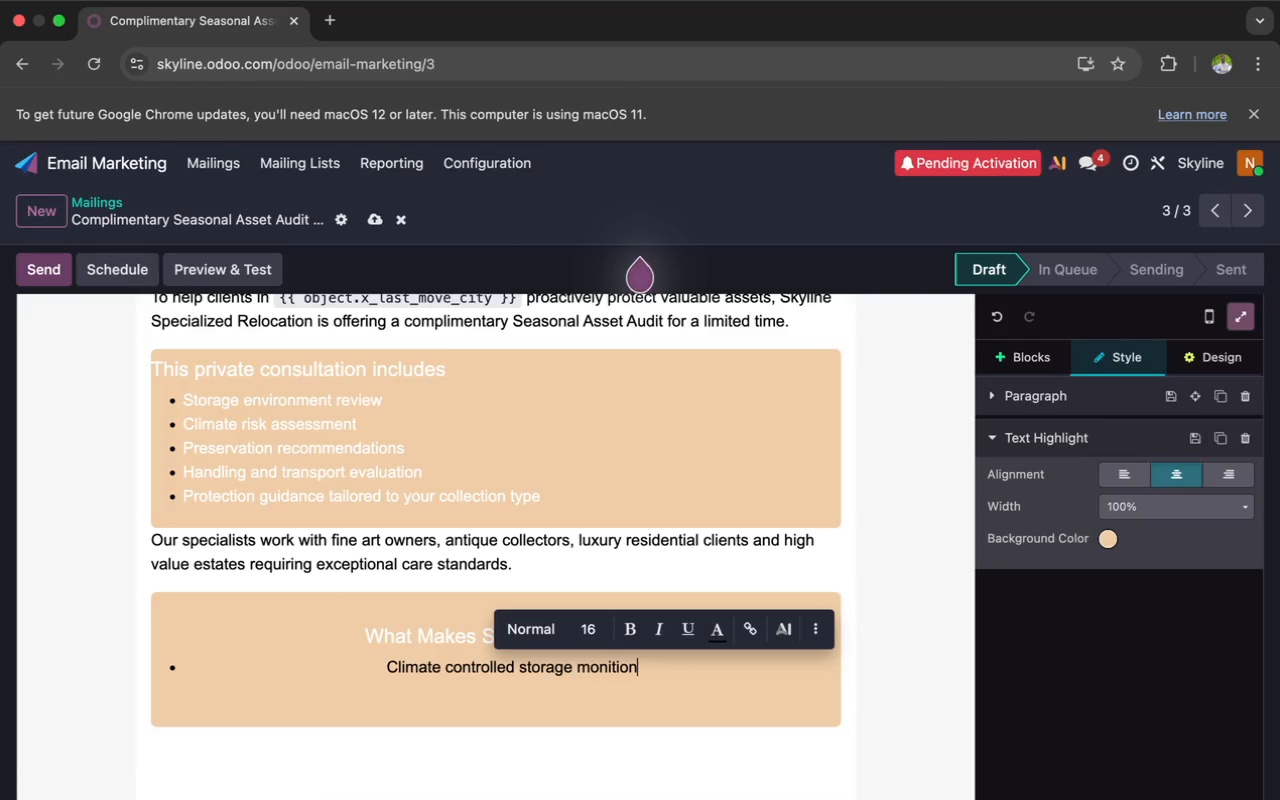 
key(Backspace)
key(Backspace)
key(Backspace)
type(oring)
 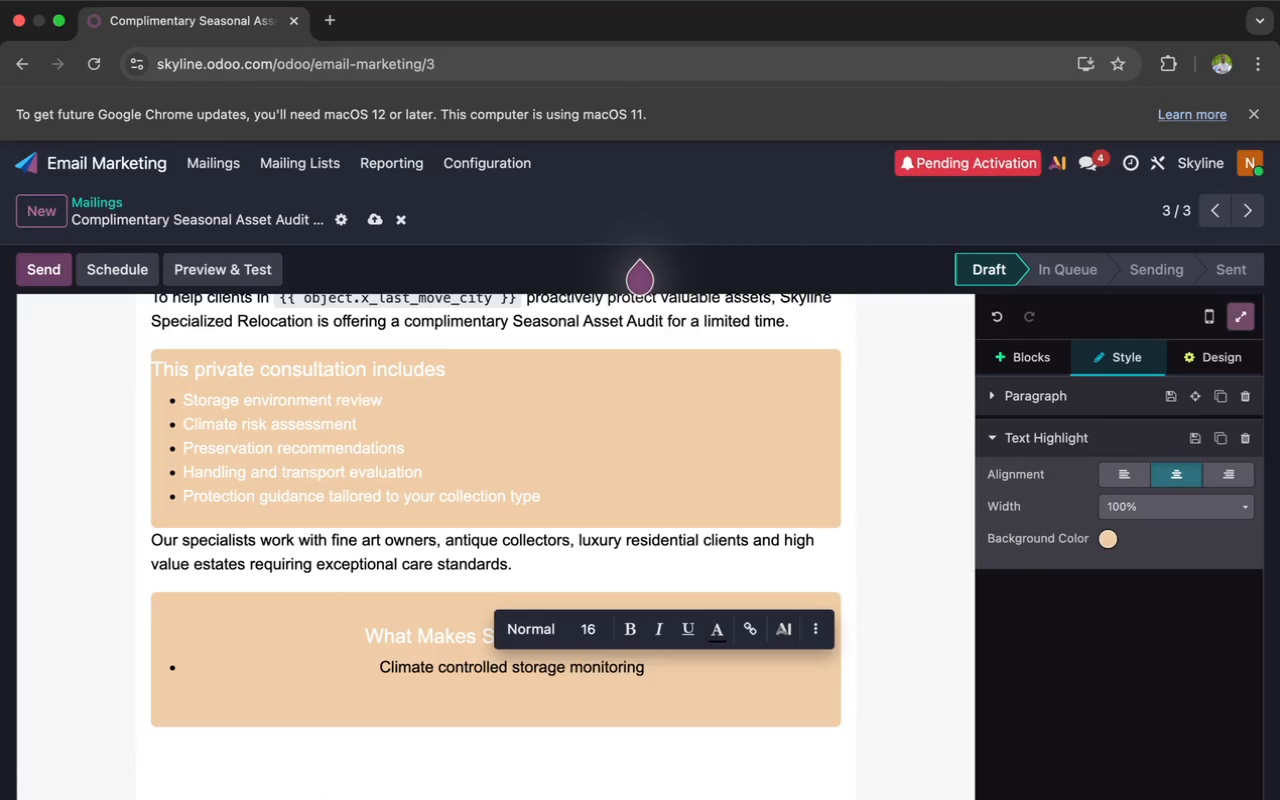 
key(Enter)
 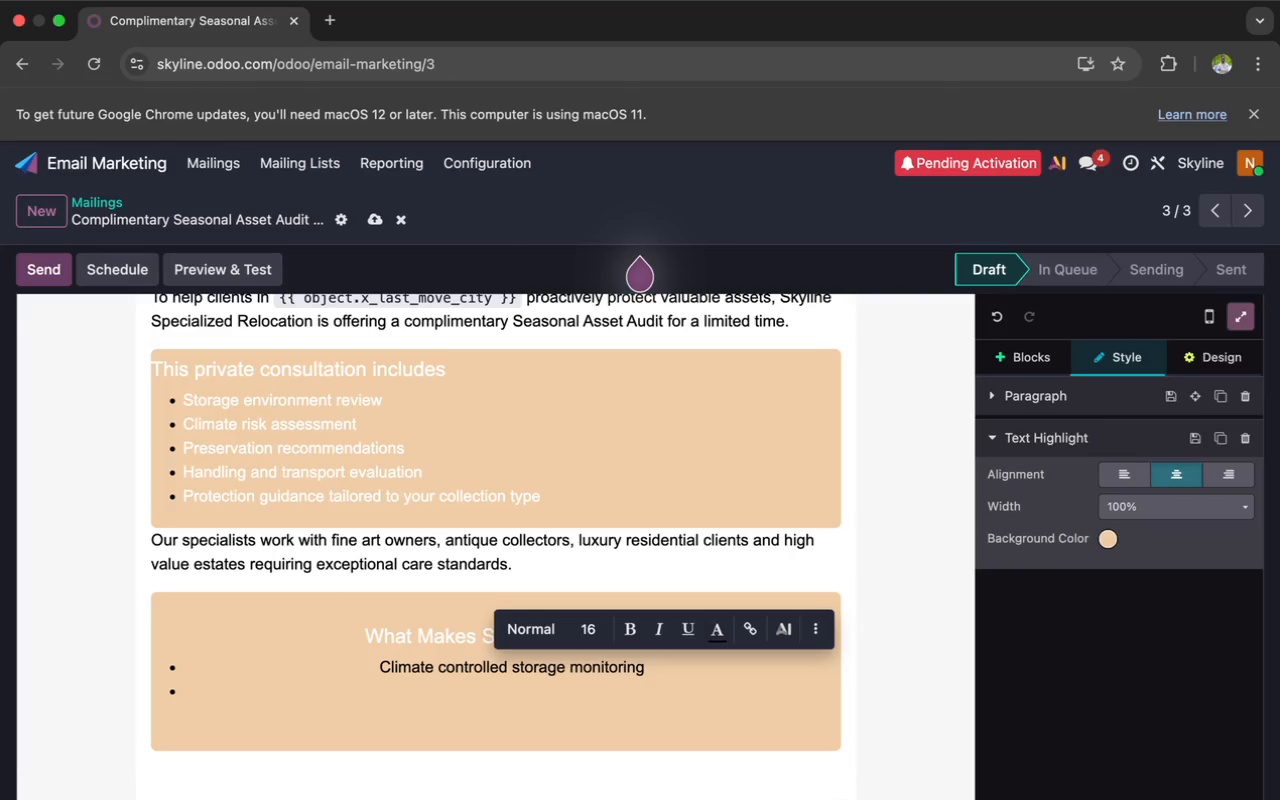 
type(Muses)
key(Backspace)
type(um grade handling proc)
 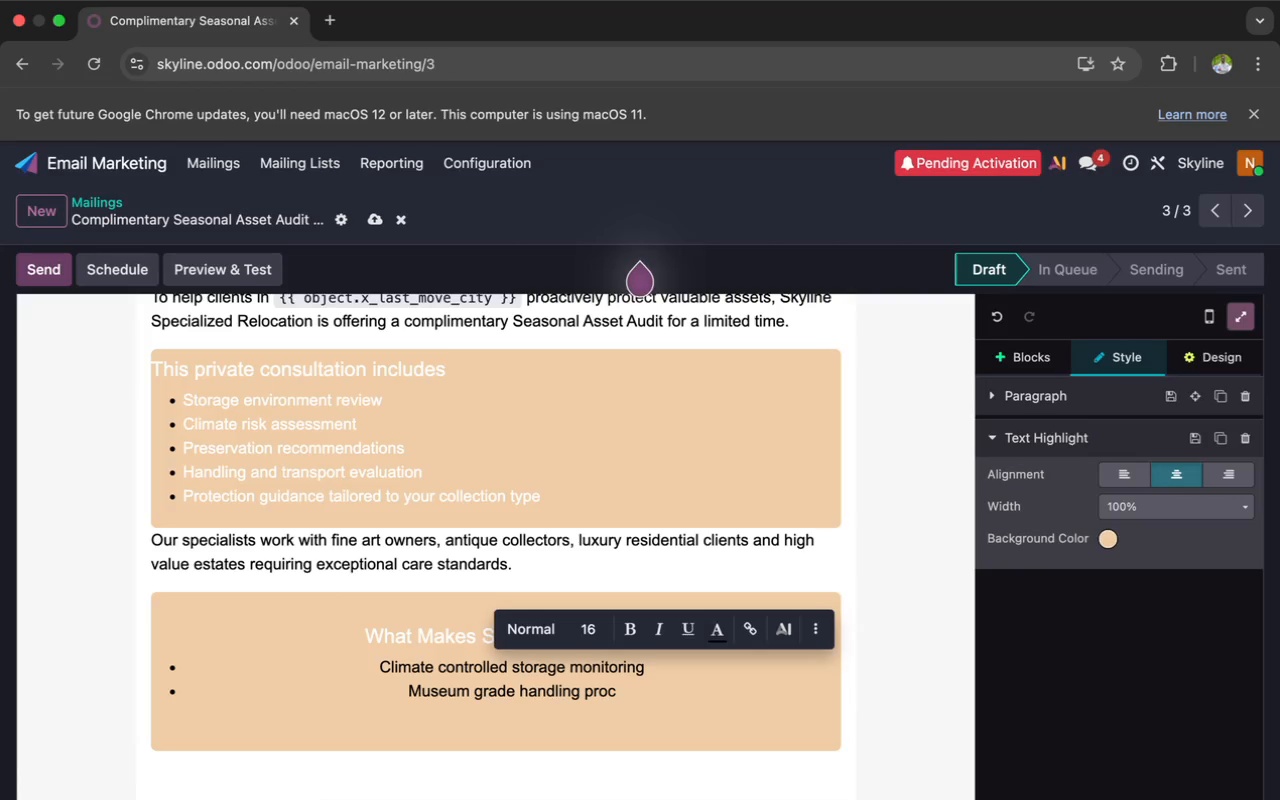 
wait(5.43)
 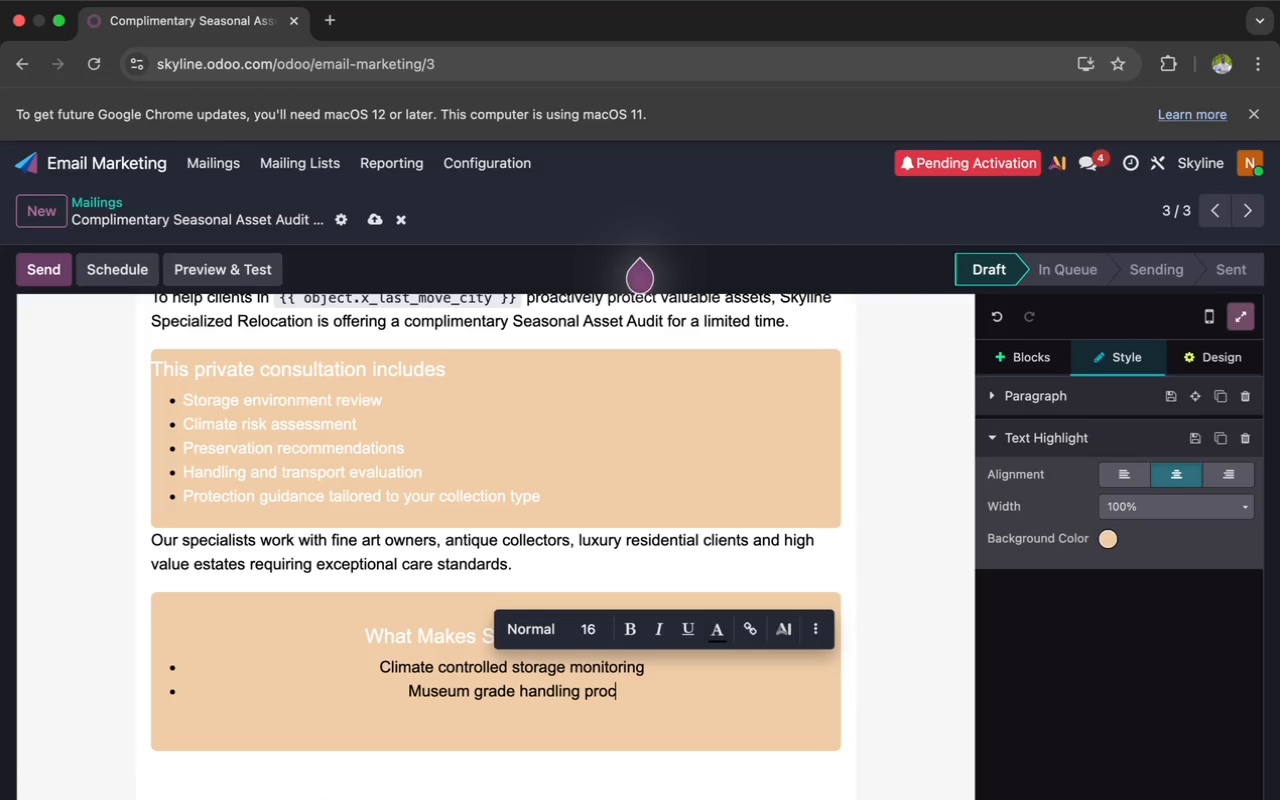 
type(edures)
 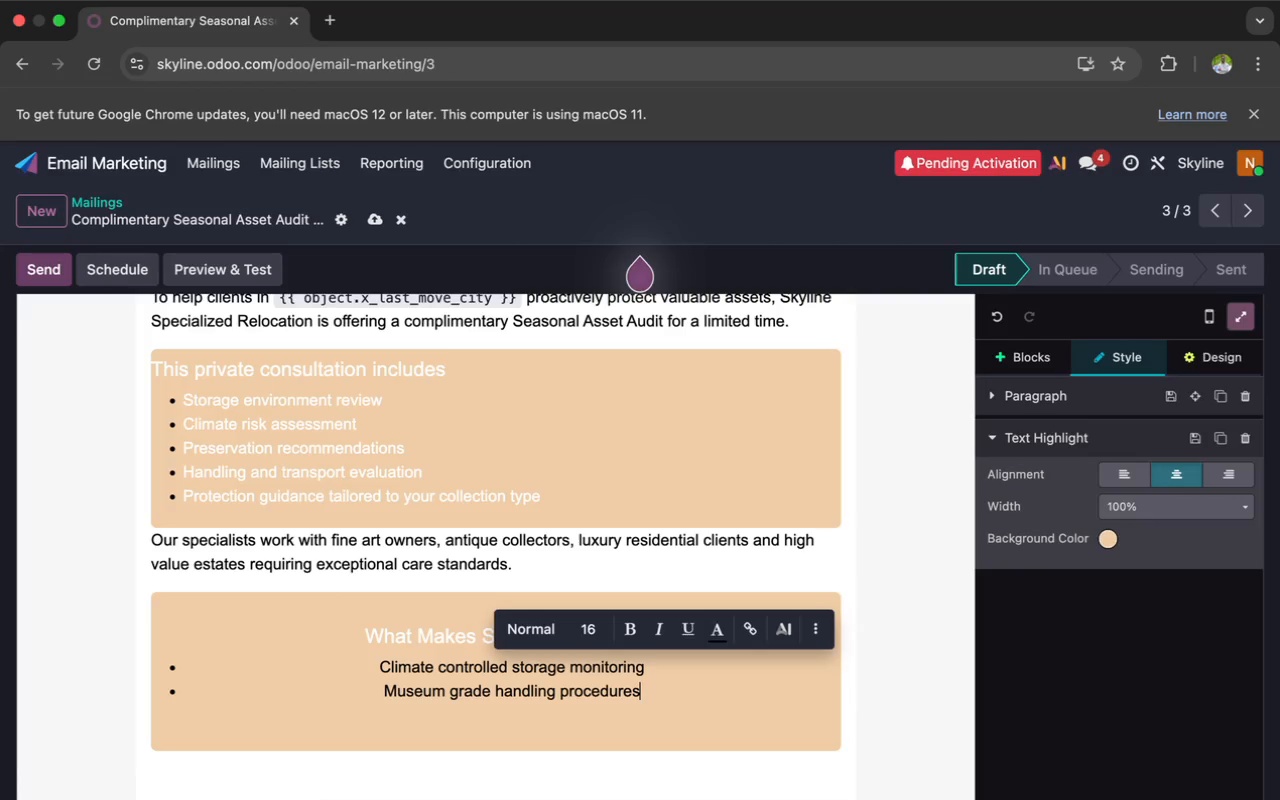 
key(Enter)
 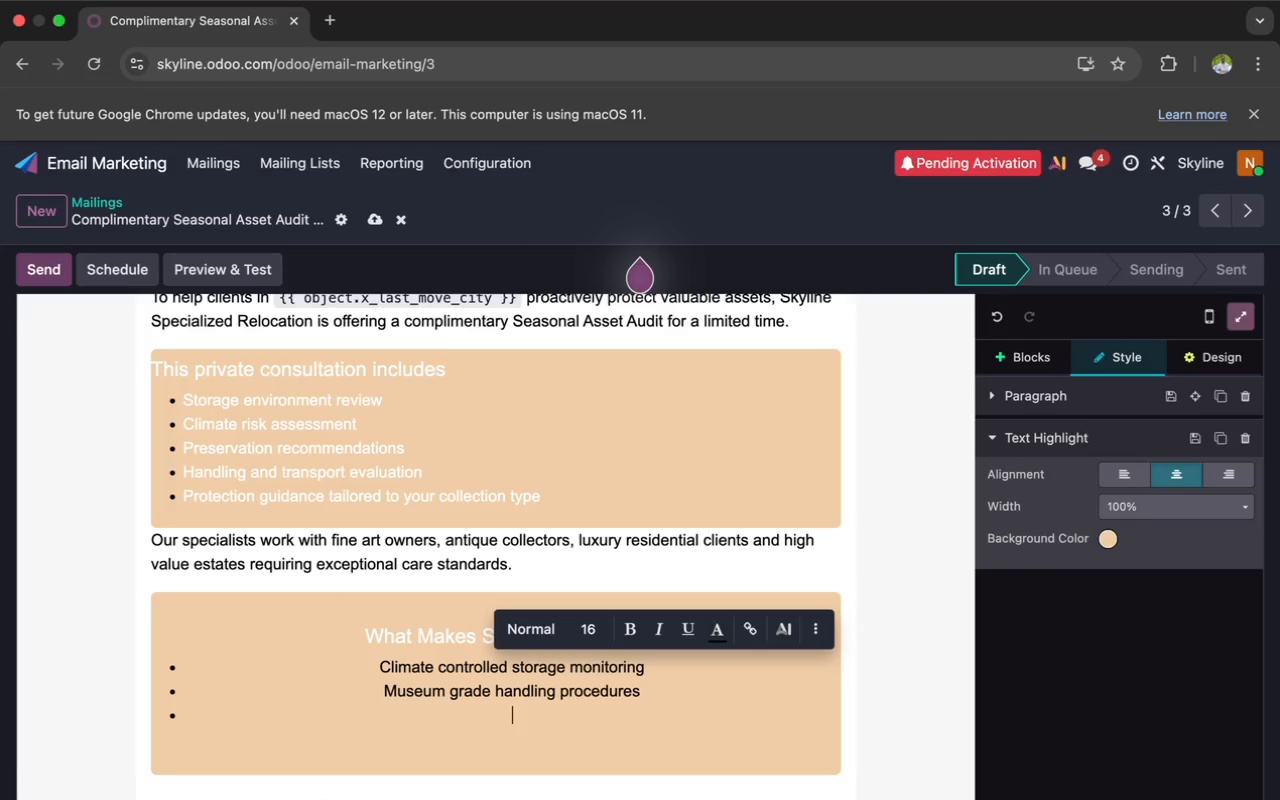 
type(Se)
 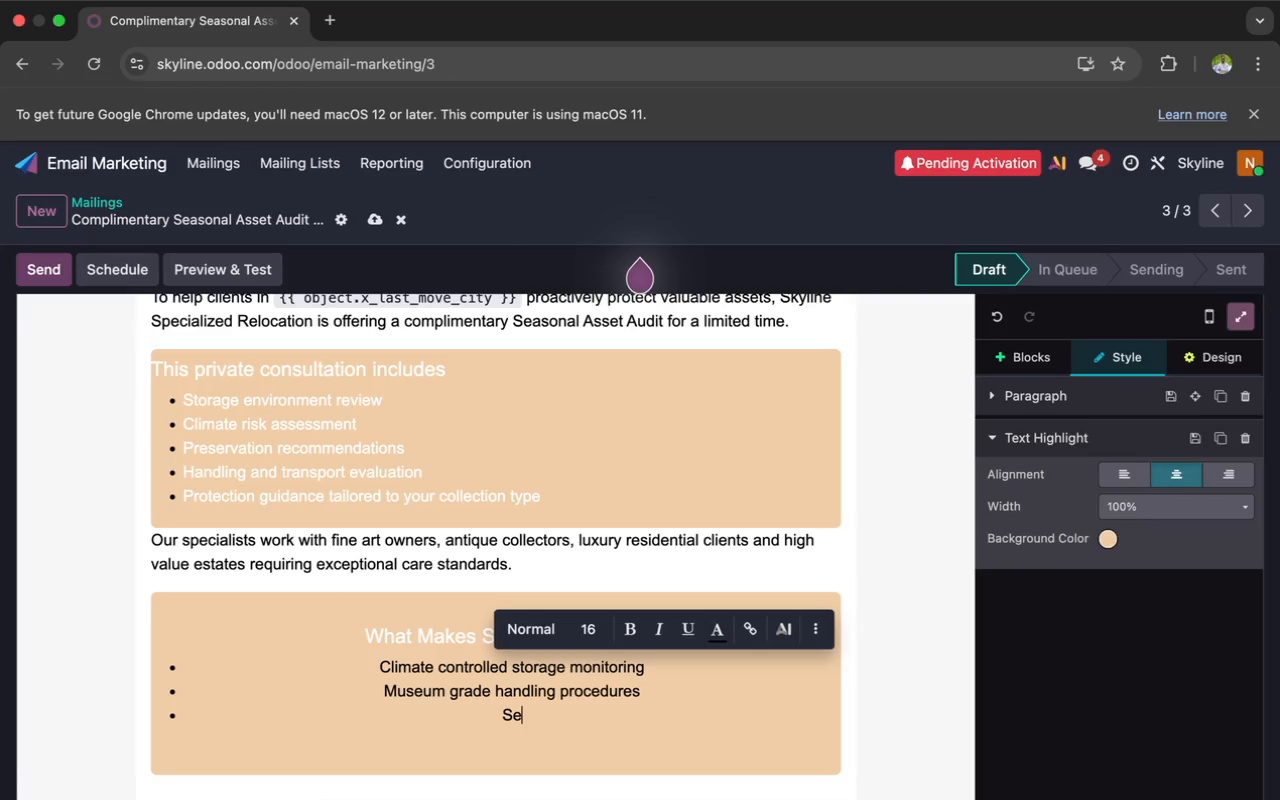 
key(Backspace)
type(pecia)
 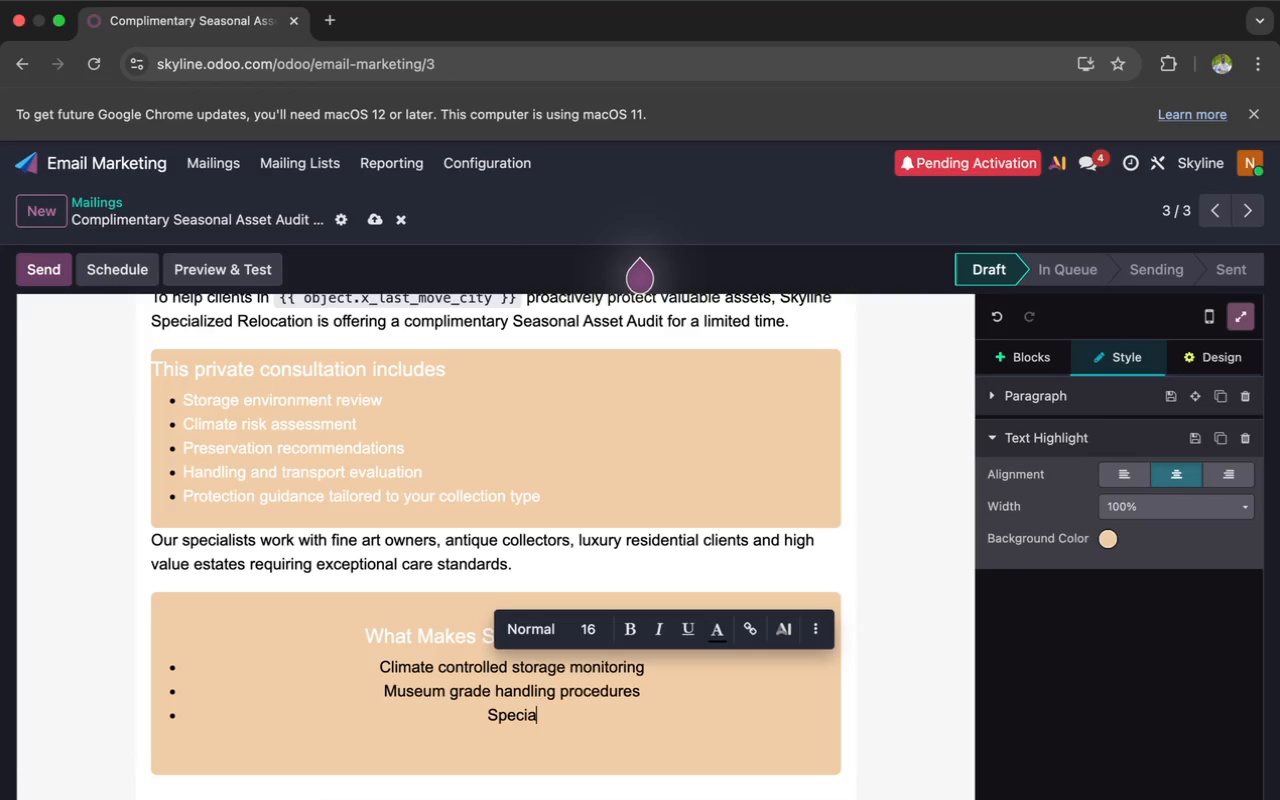 
type(lized preservation expertise)
 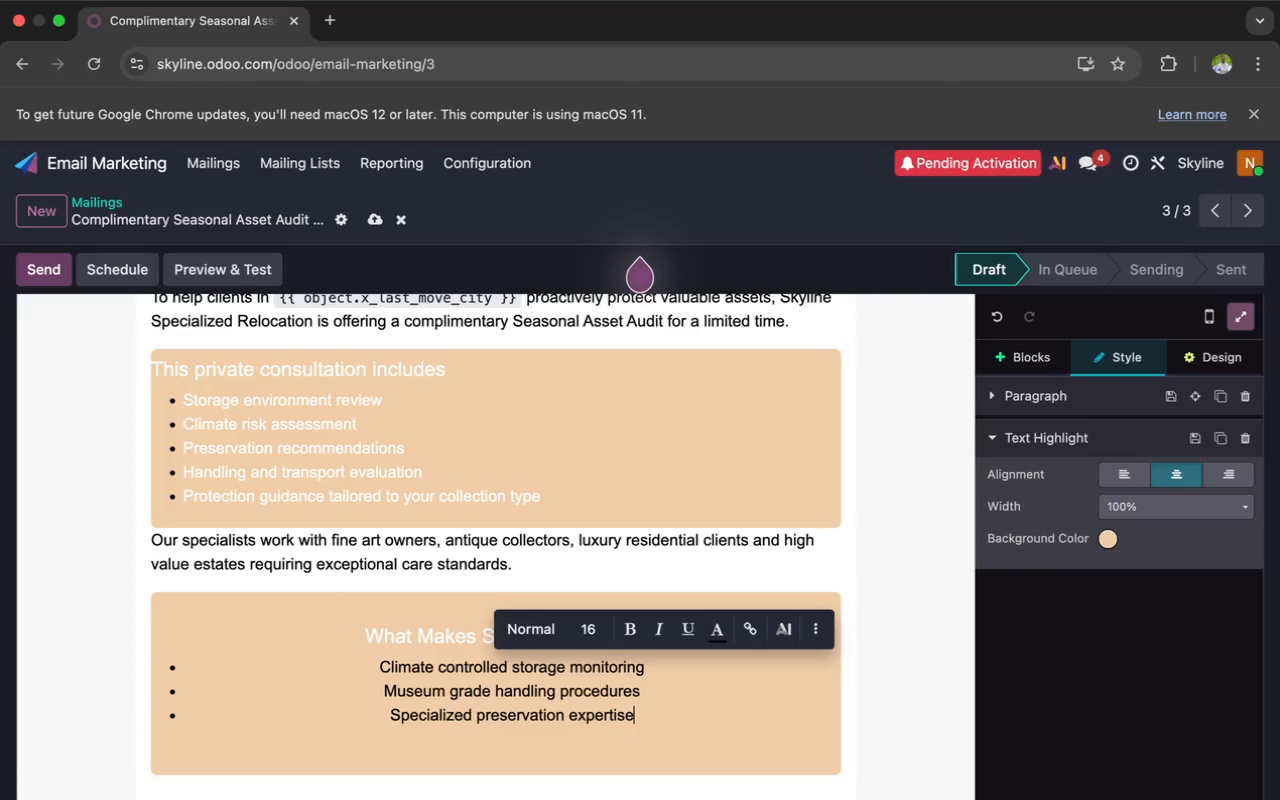 
key(Enter)
 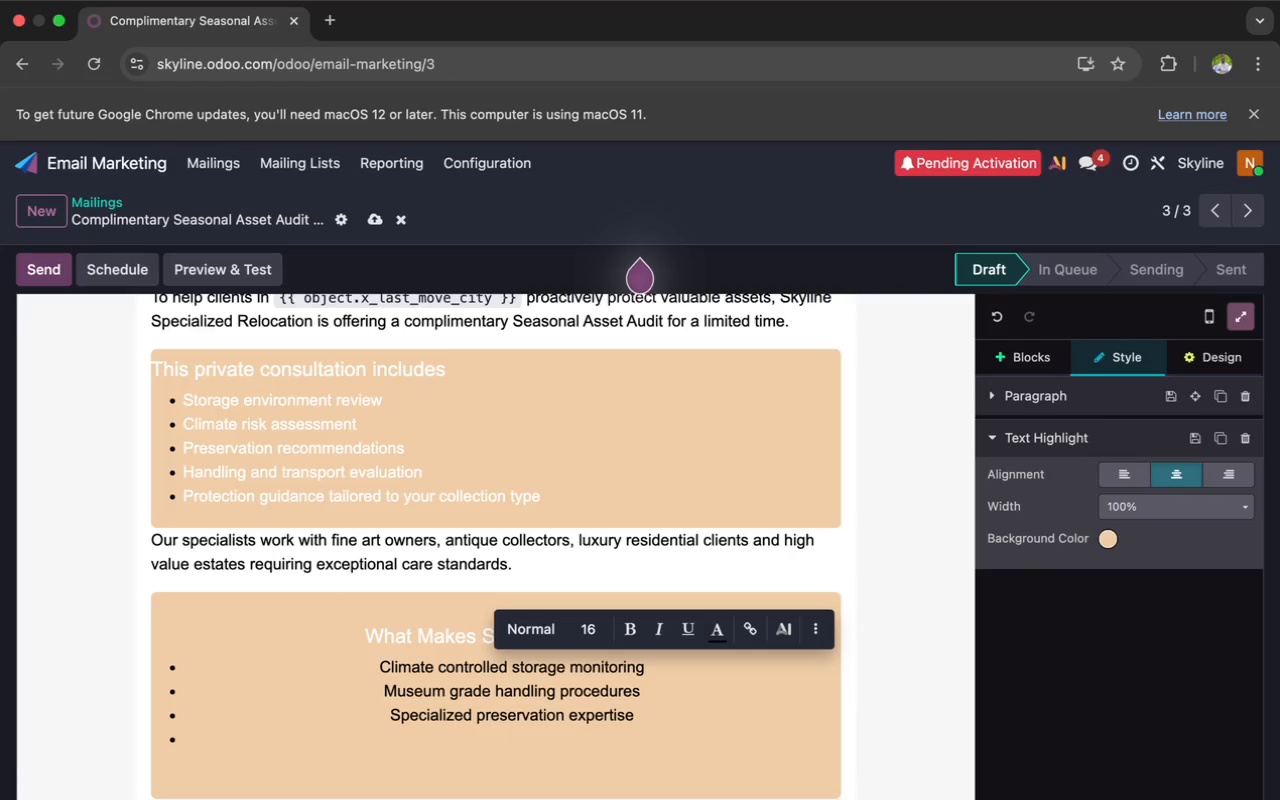 
wait(5.28)
 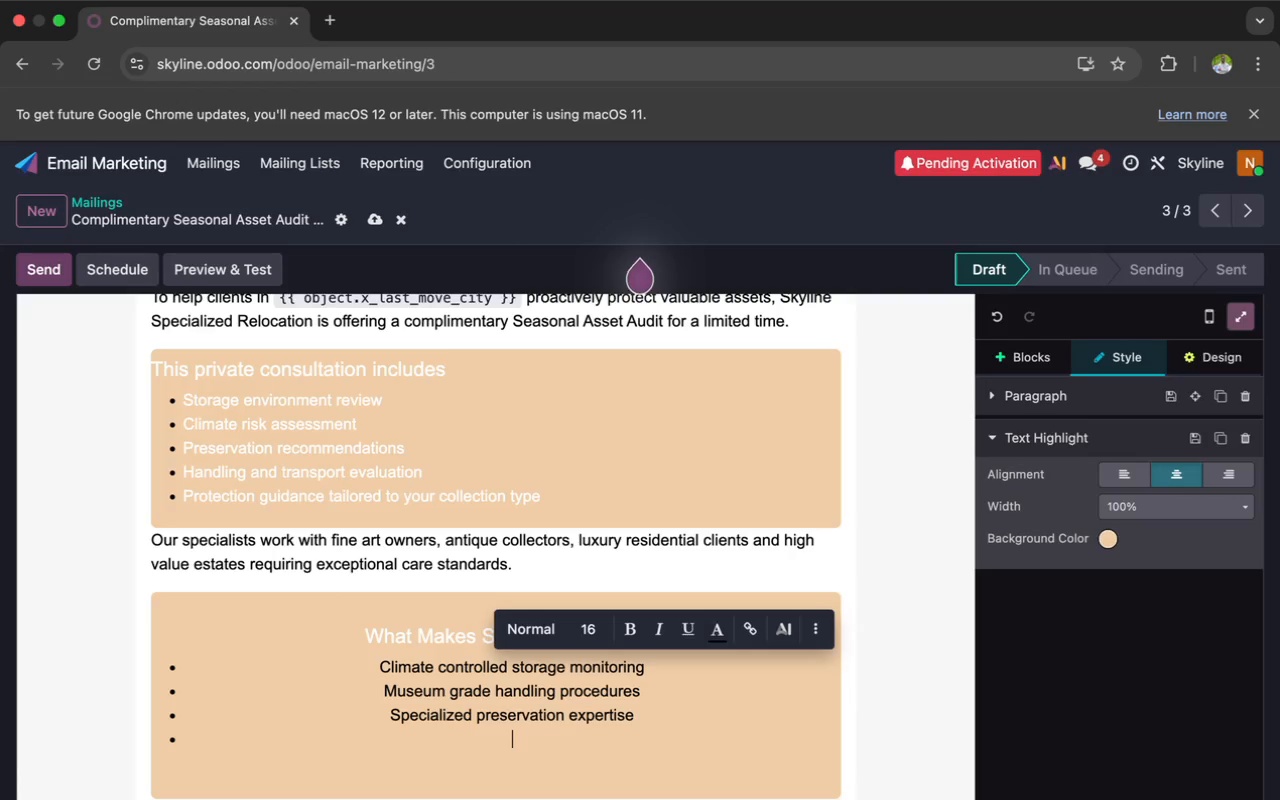 
type(Confidential white glove service)
 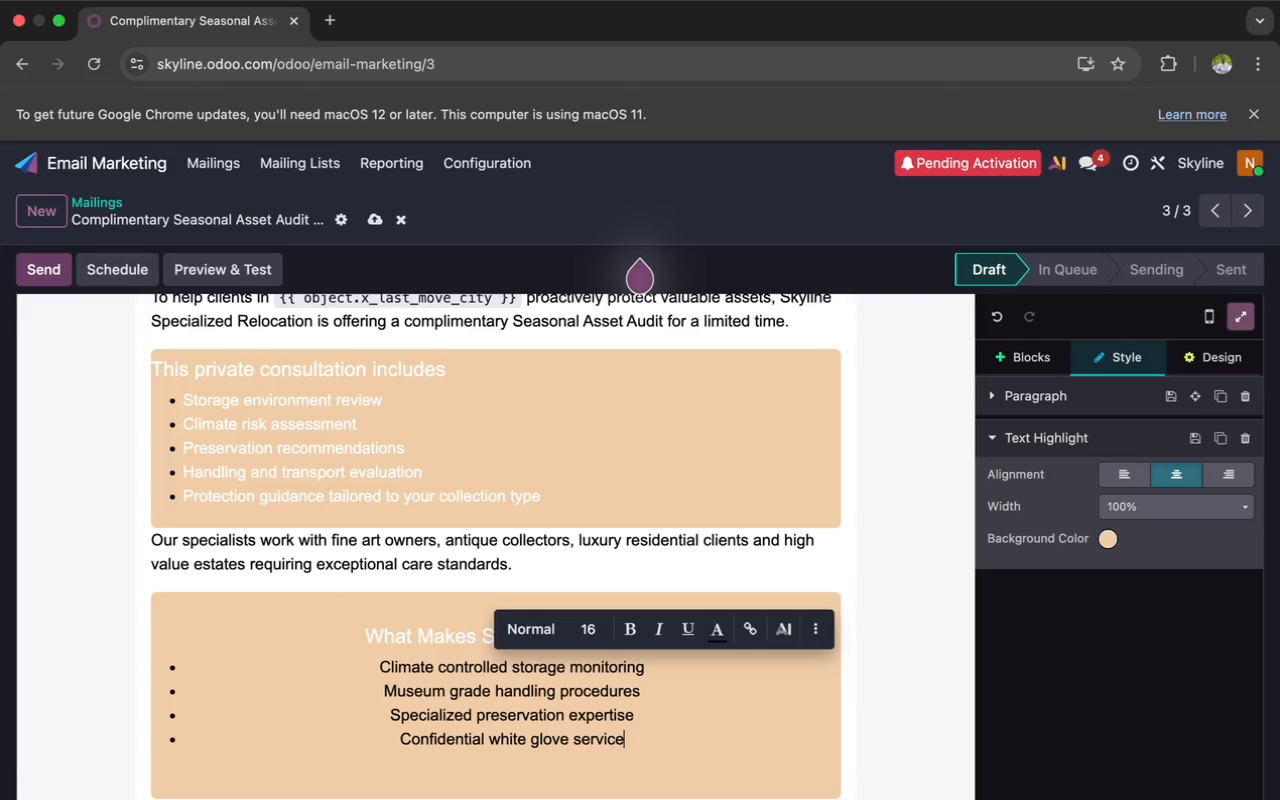 
key(Enter)
 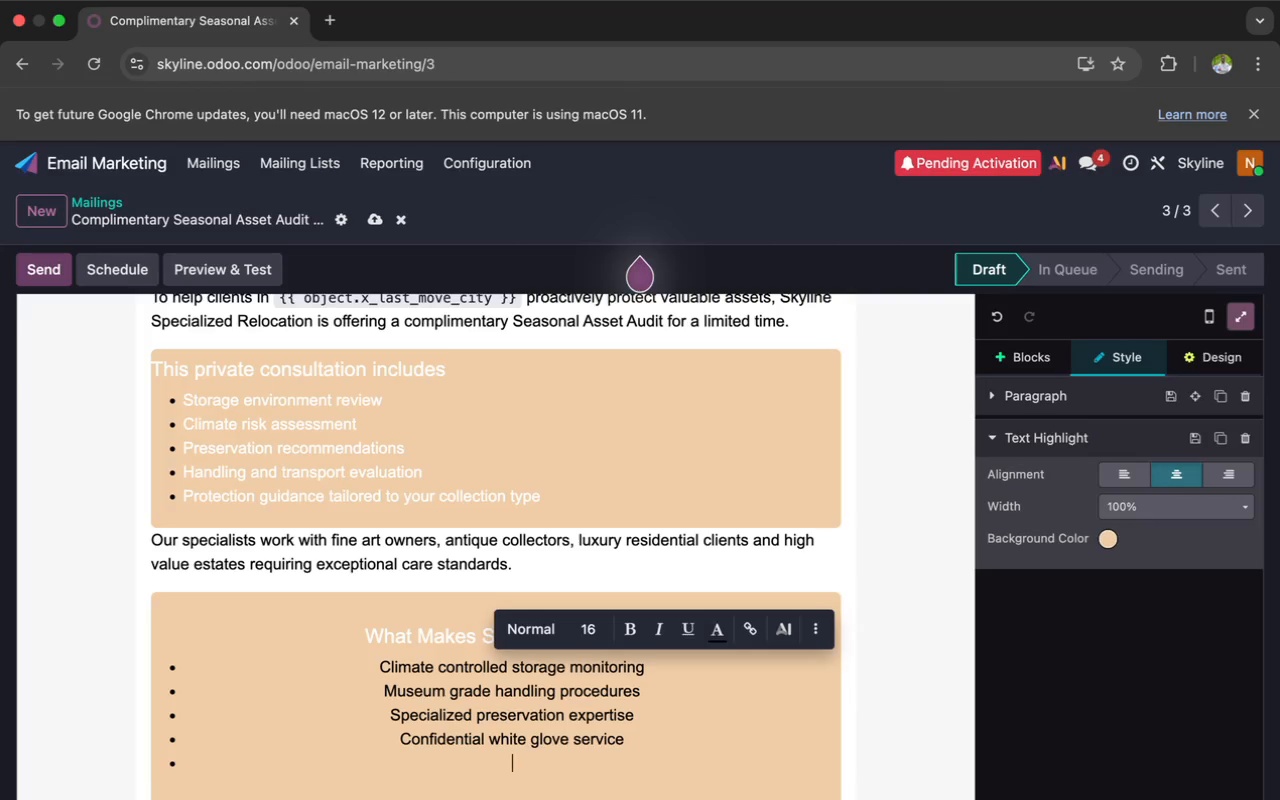 
type(Senior logistics oversight on every proje)
 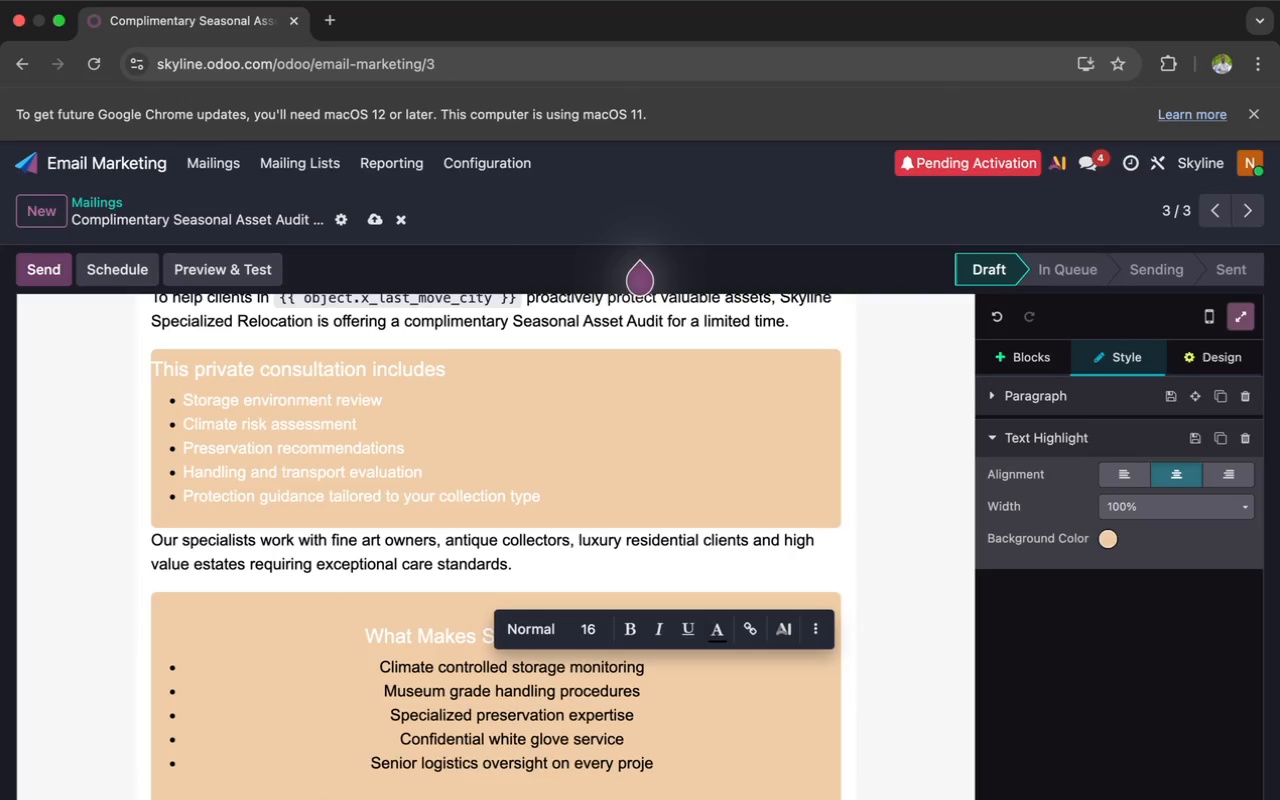 
type(ct)
 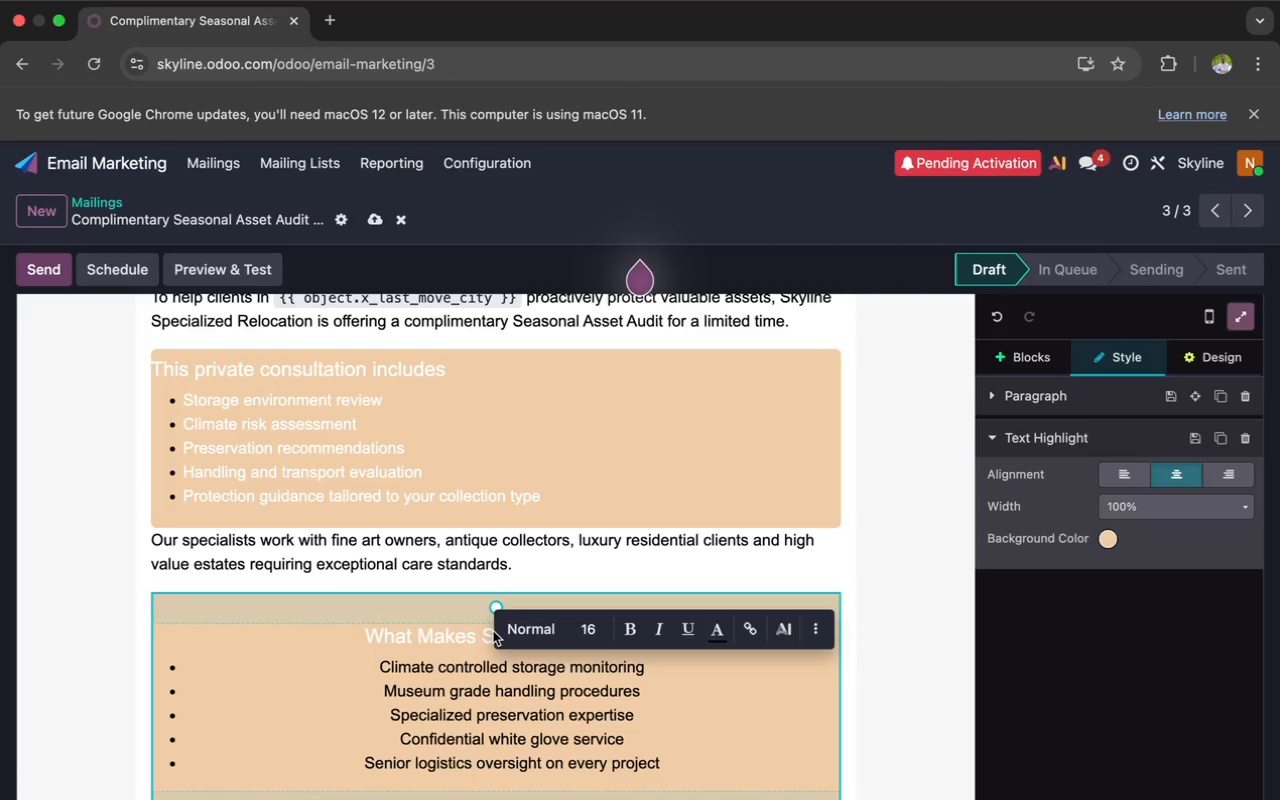 
left_click([899, 691])
 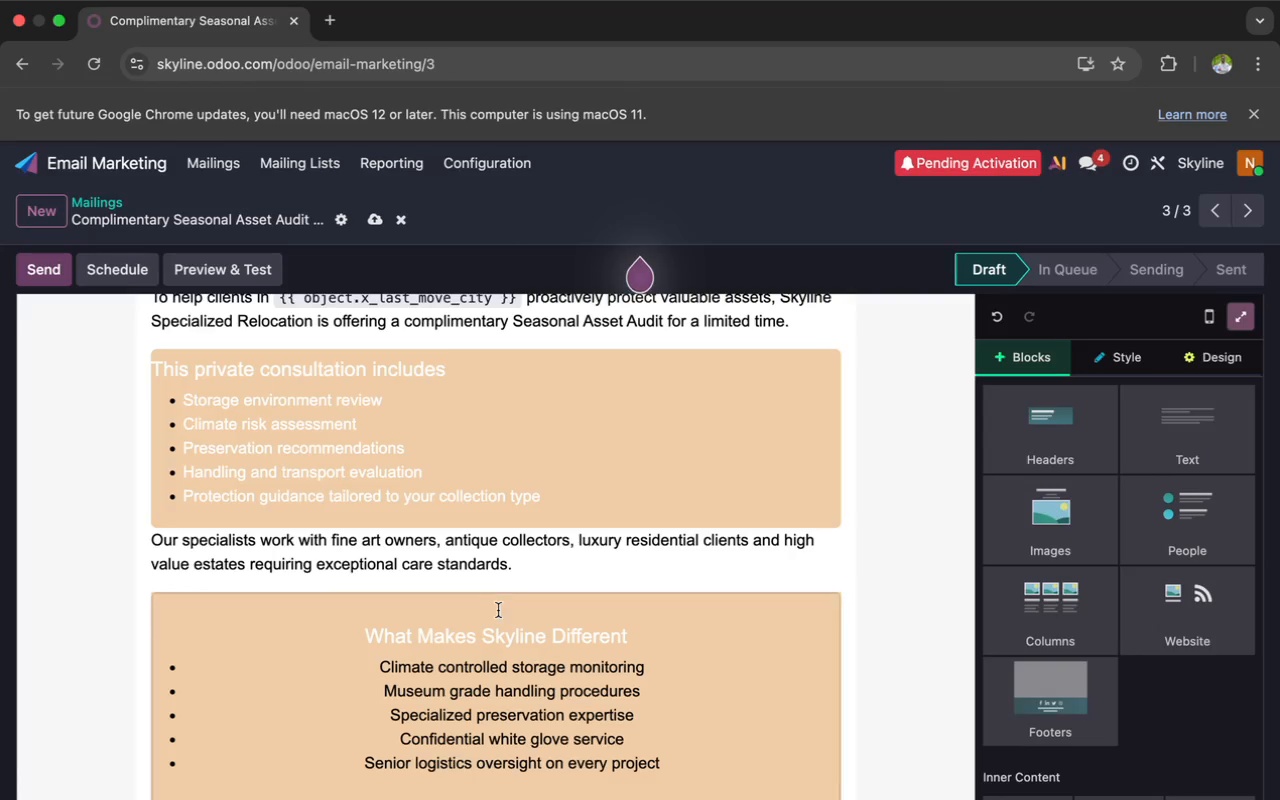 
left_click([497, 610])
 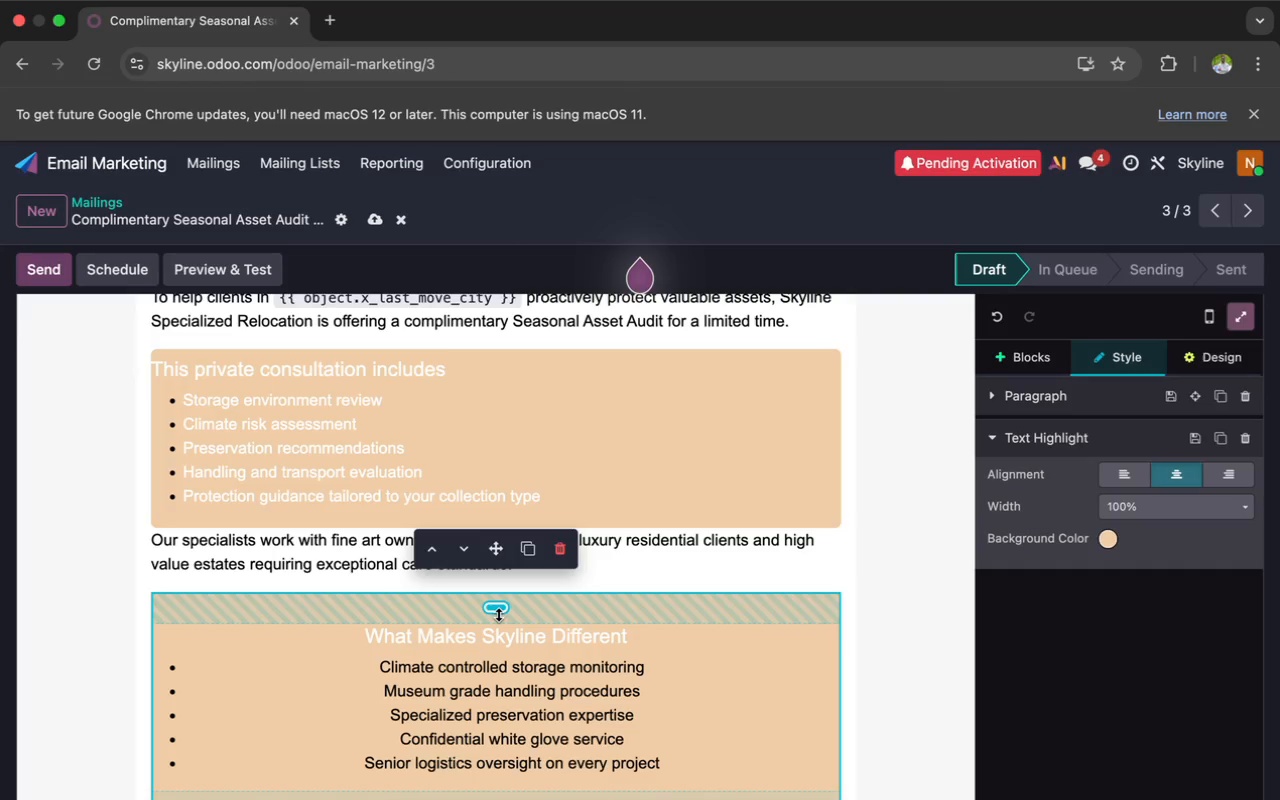 
left_click_drag(start_coordinate=[498, 615], to_coordinate=[484, 584])
 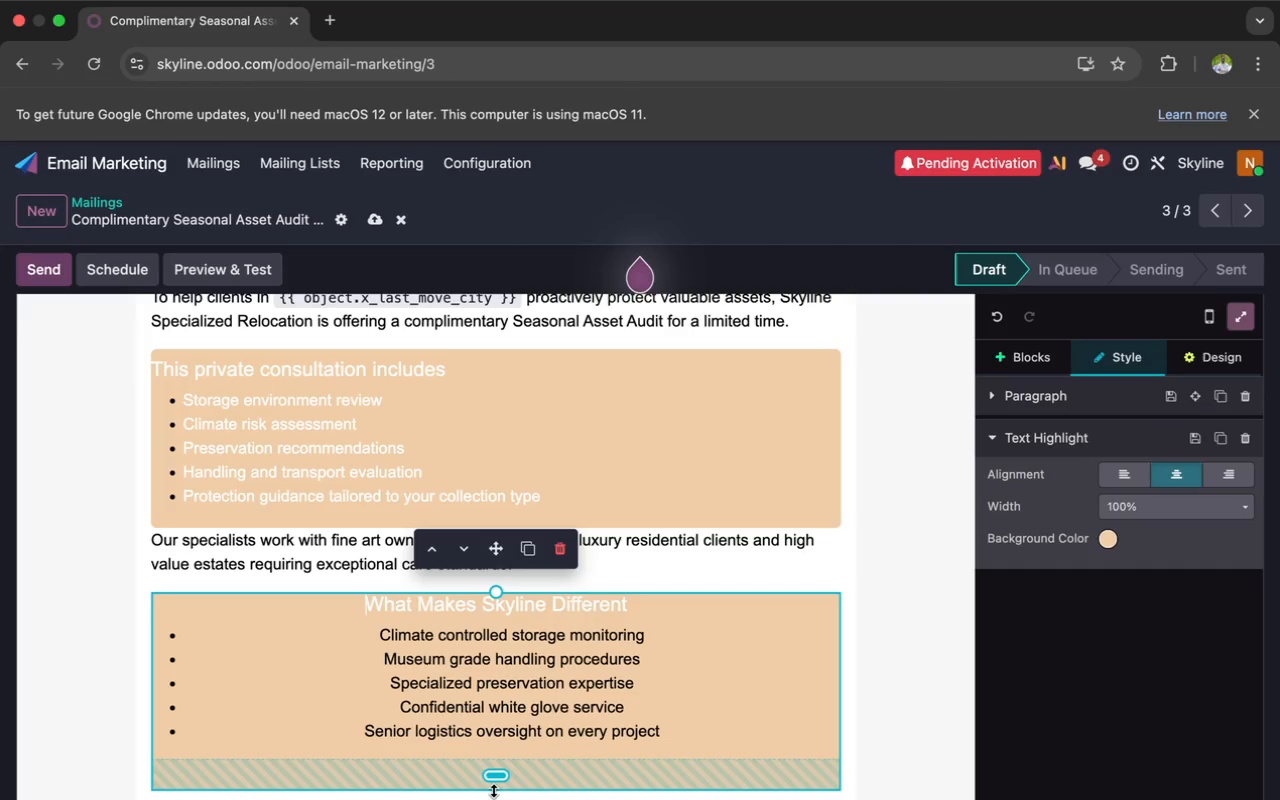 
left_click_drag(start_coordinate=[493, 782], to_coordinate=[481, 746])
 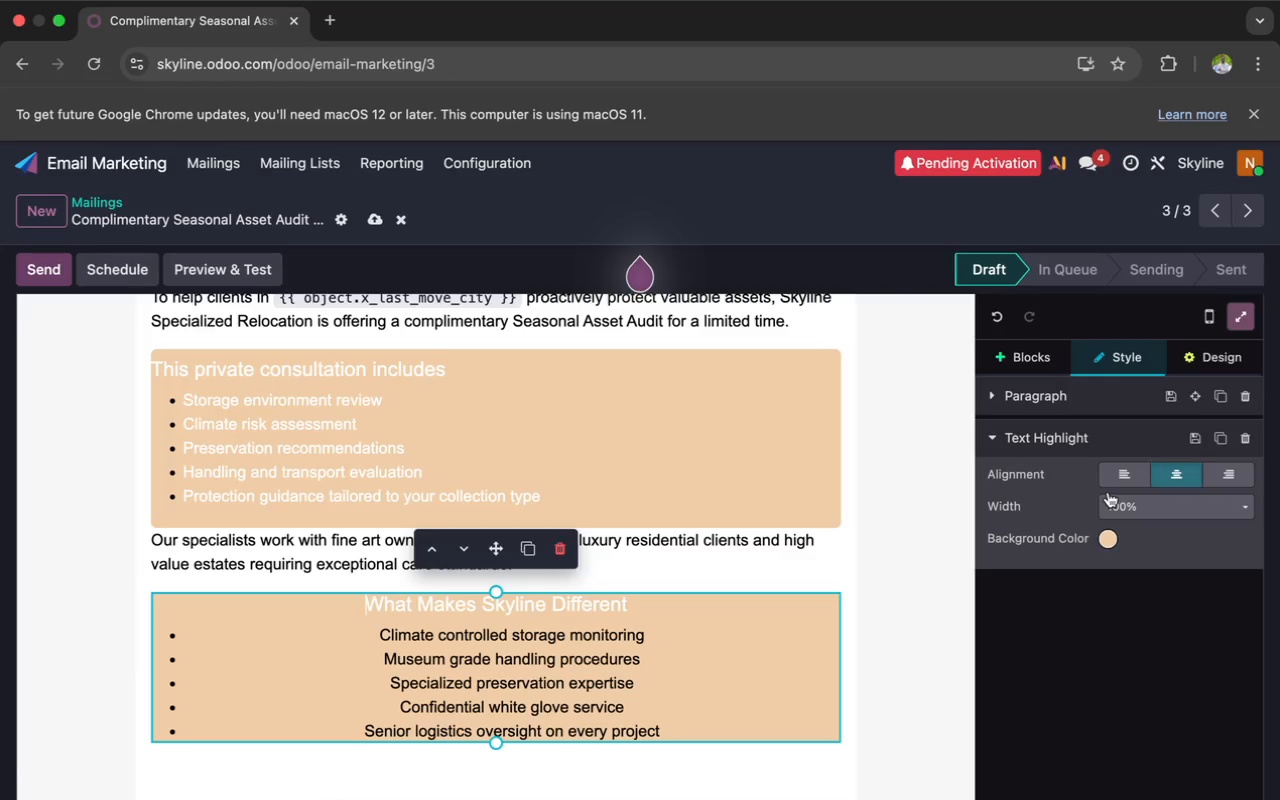 
left_click([1121, 479])
 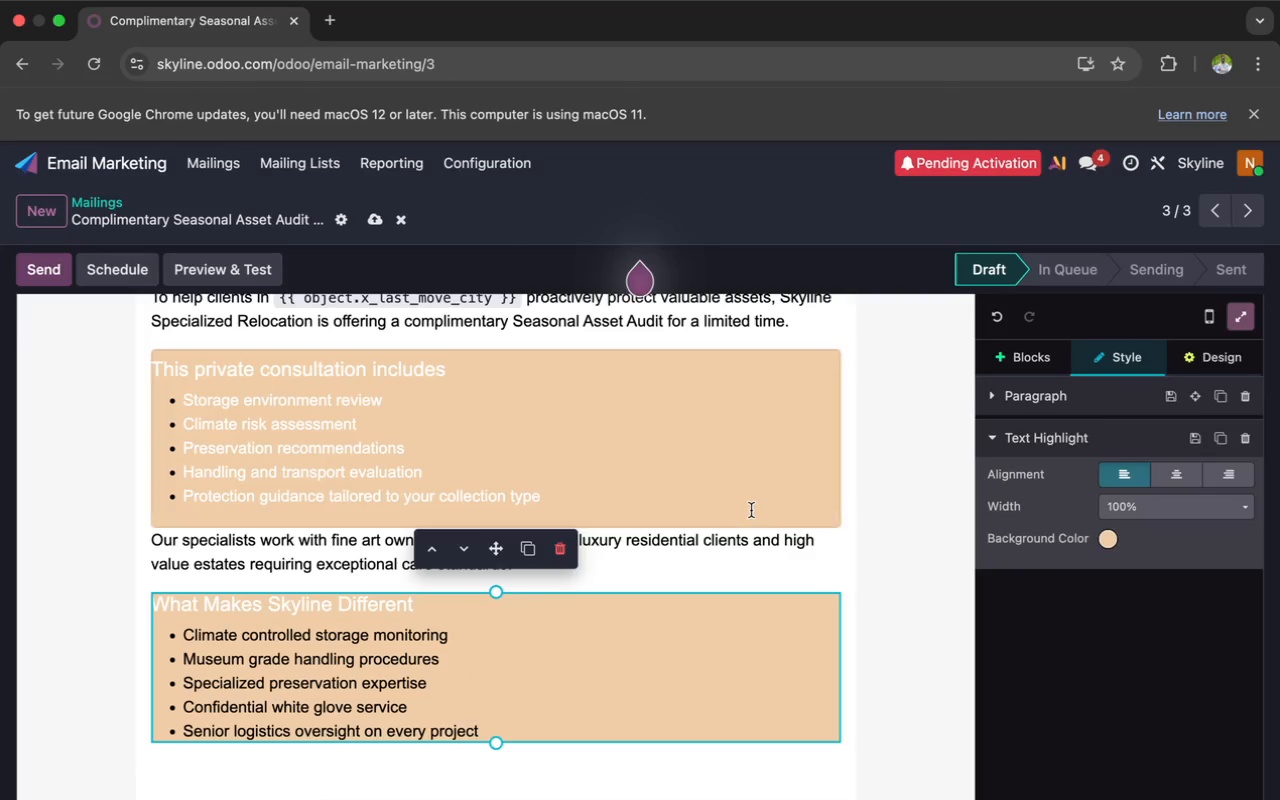 
scroll: coordinate [751, 508], scroll_direction: down, amount: 8.0
 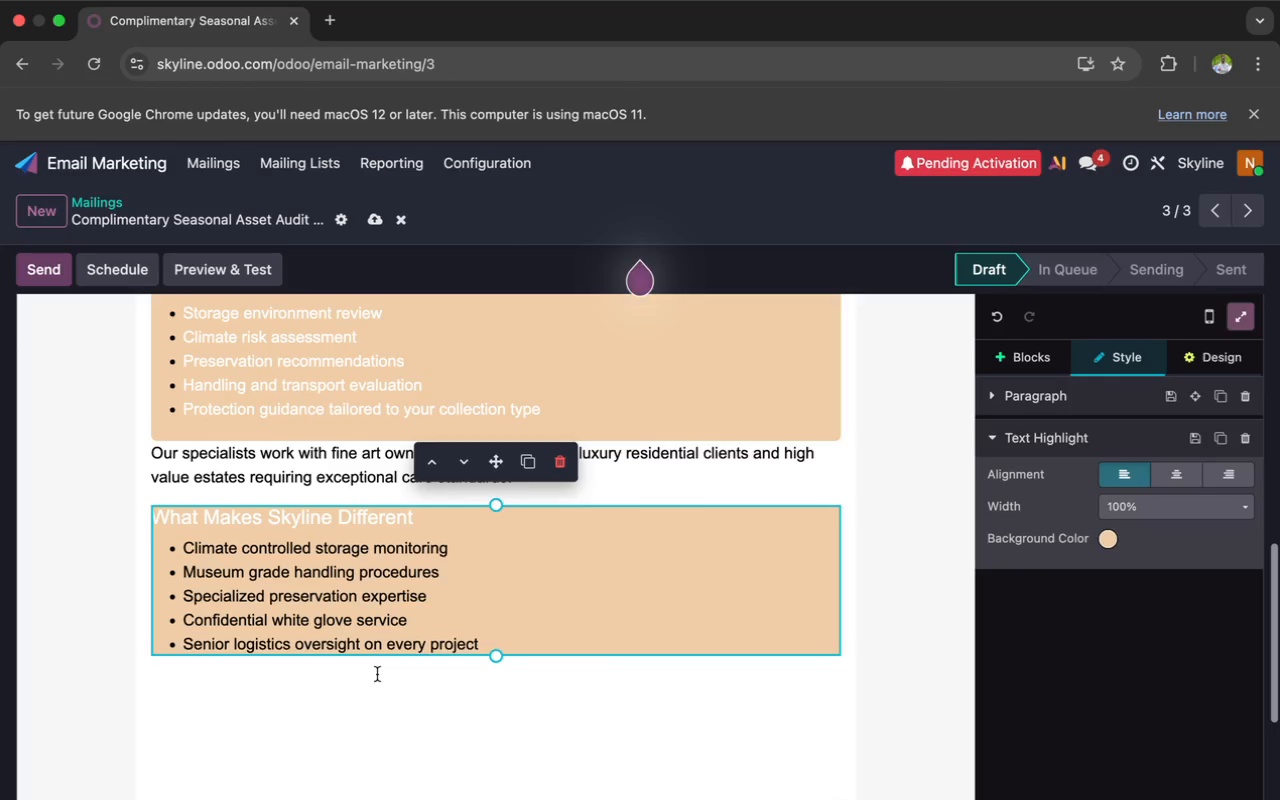 
left_click([371, 682])
 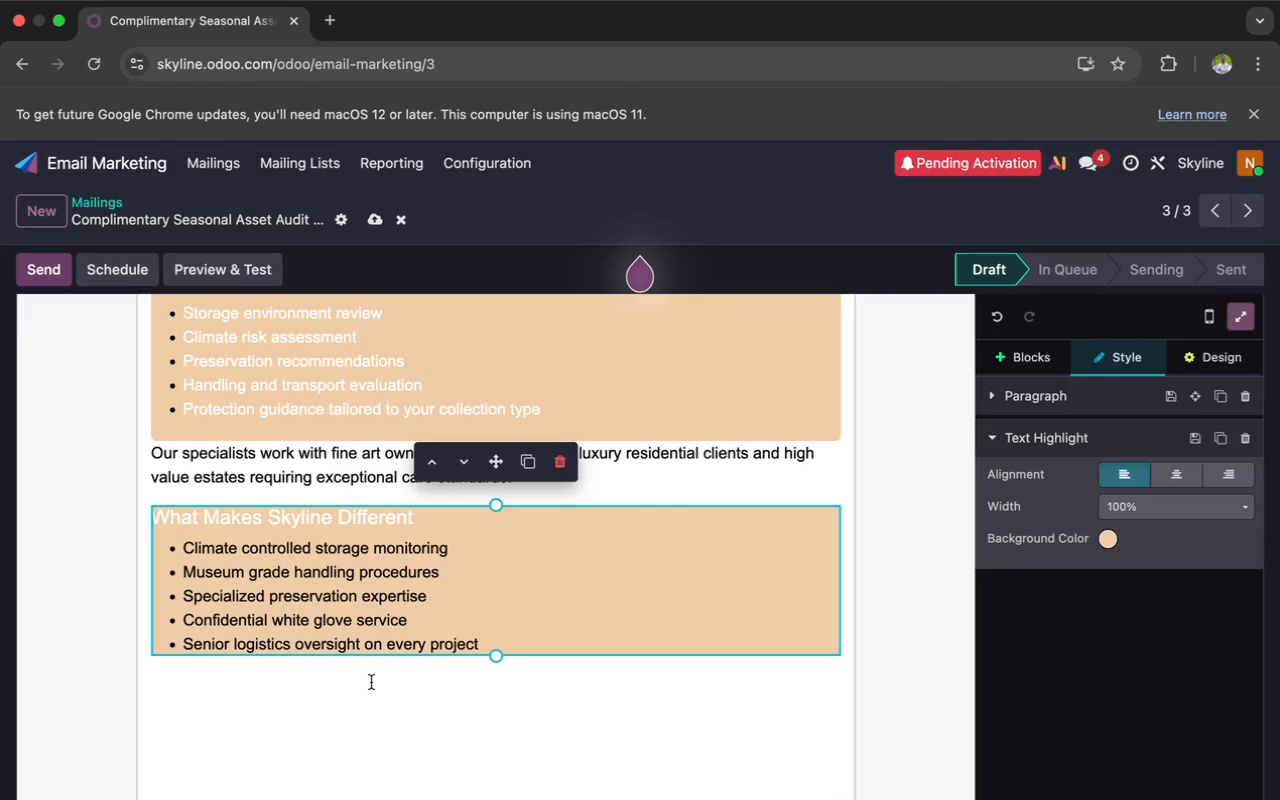 
mouse_move([406, 675])
 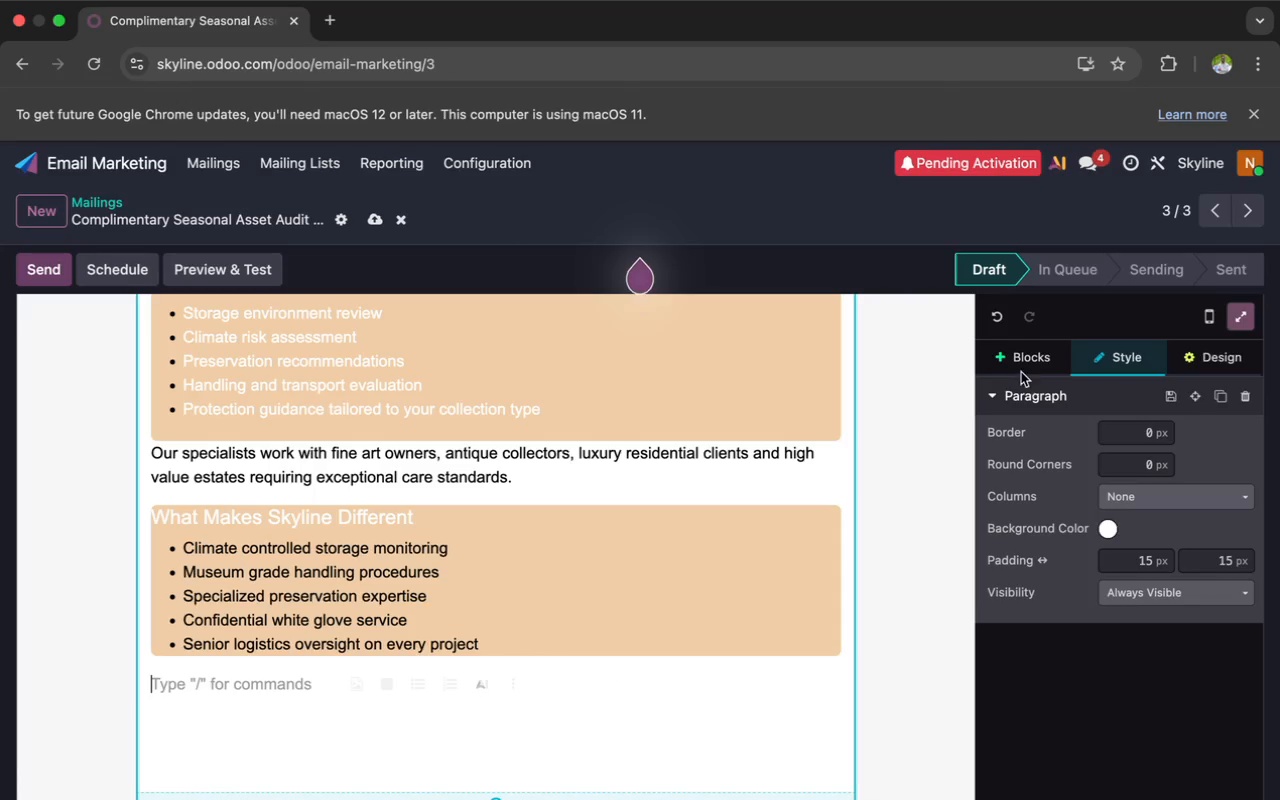 
left_click([1017, 361])
 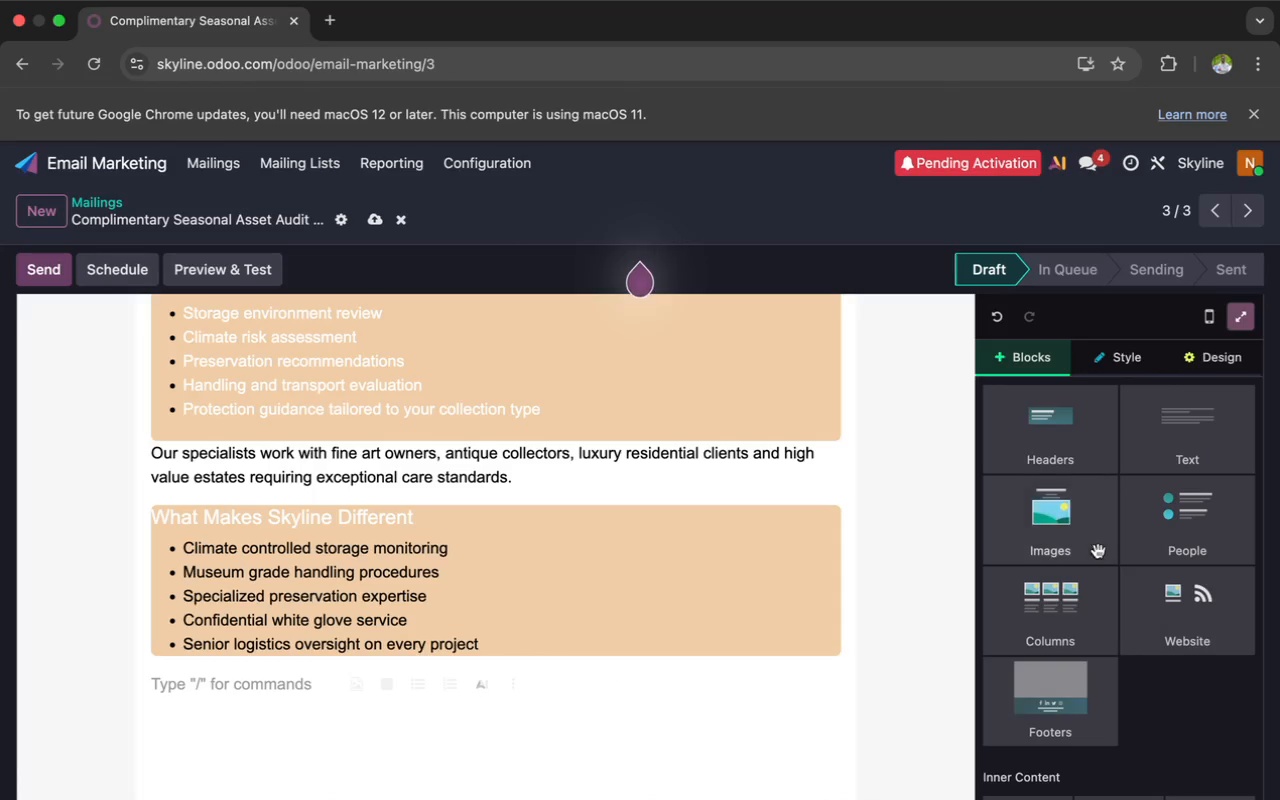 
scroll: coordinate [1098, 551], scroll_direction: down, amount: 87.0
 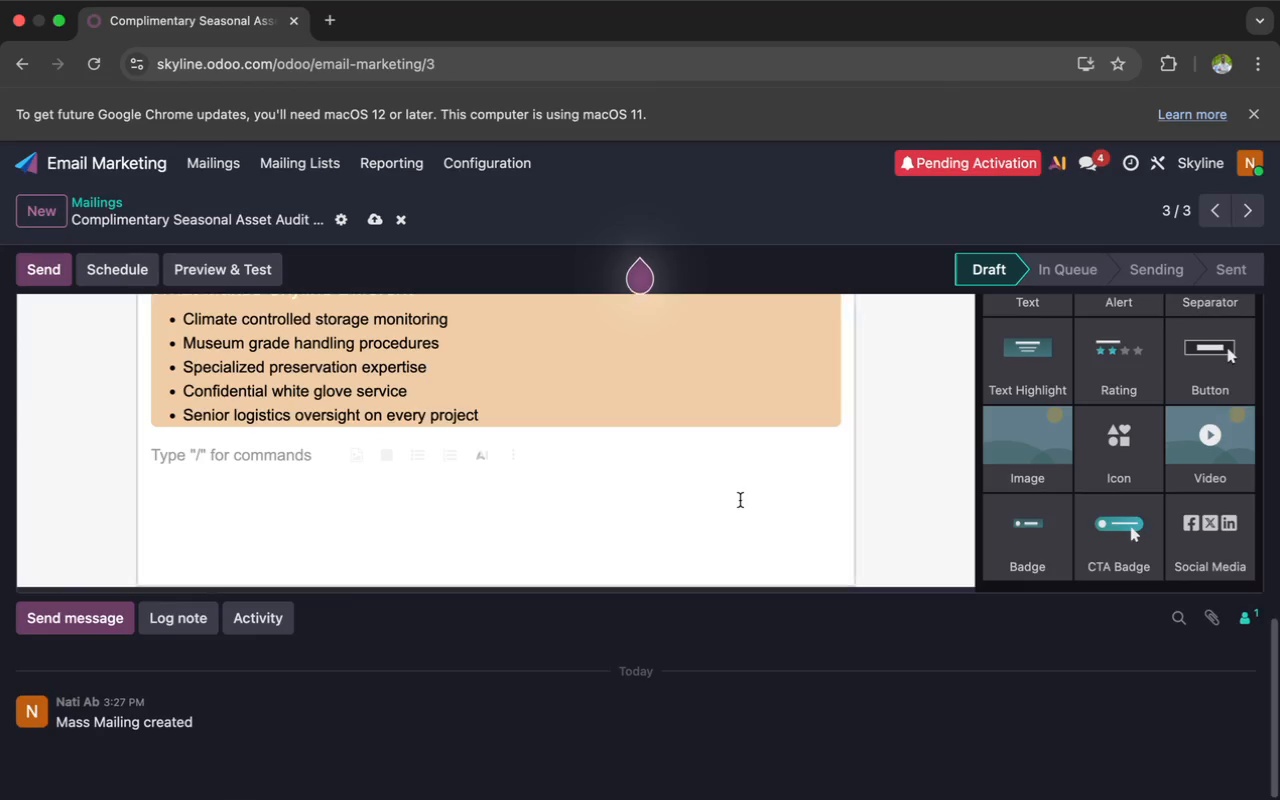 
scroll: coordinate [740, 500], scroll_direction: up, amount: 7.0
 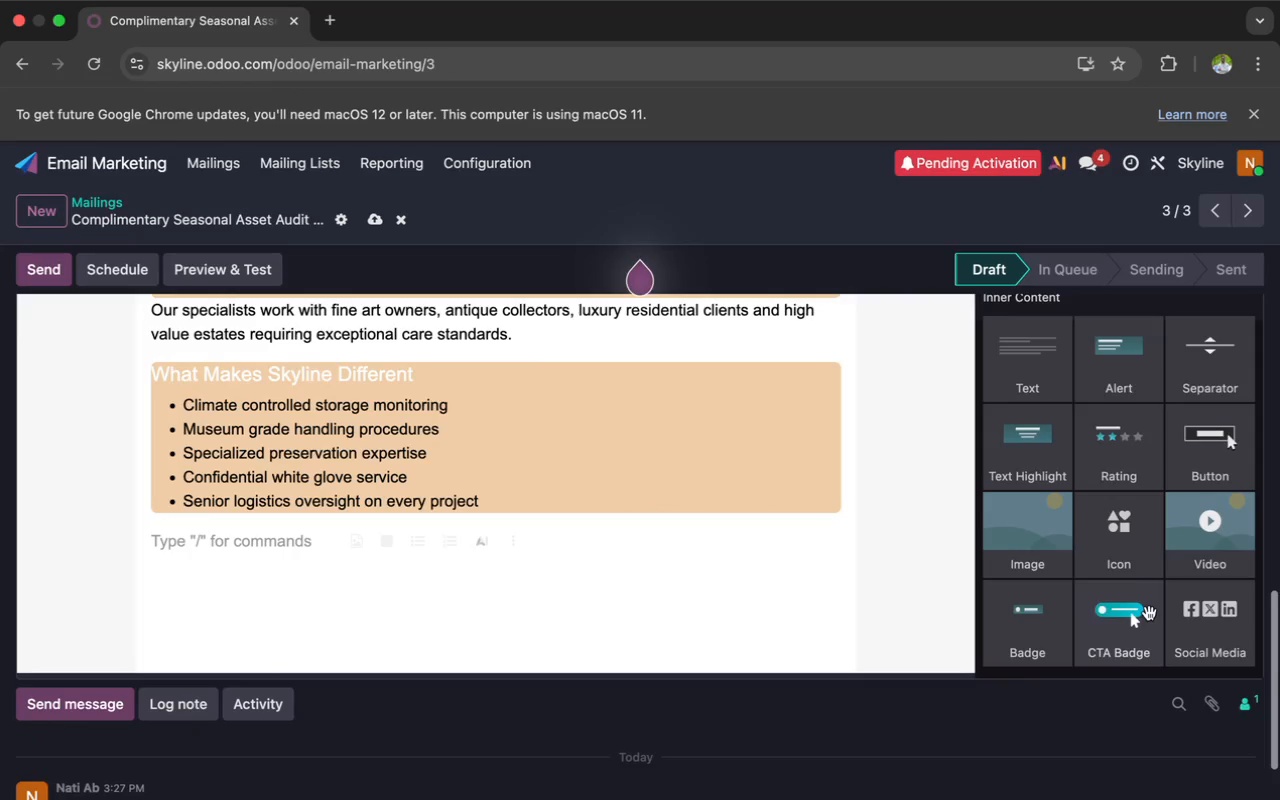 
mouse_move([1127, 620])
 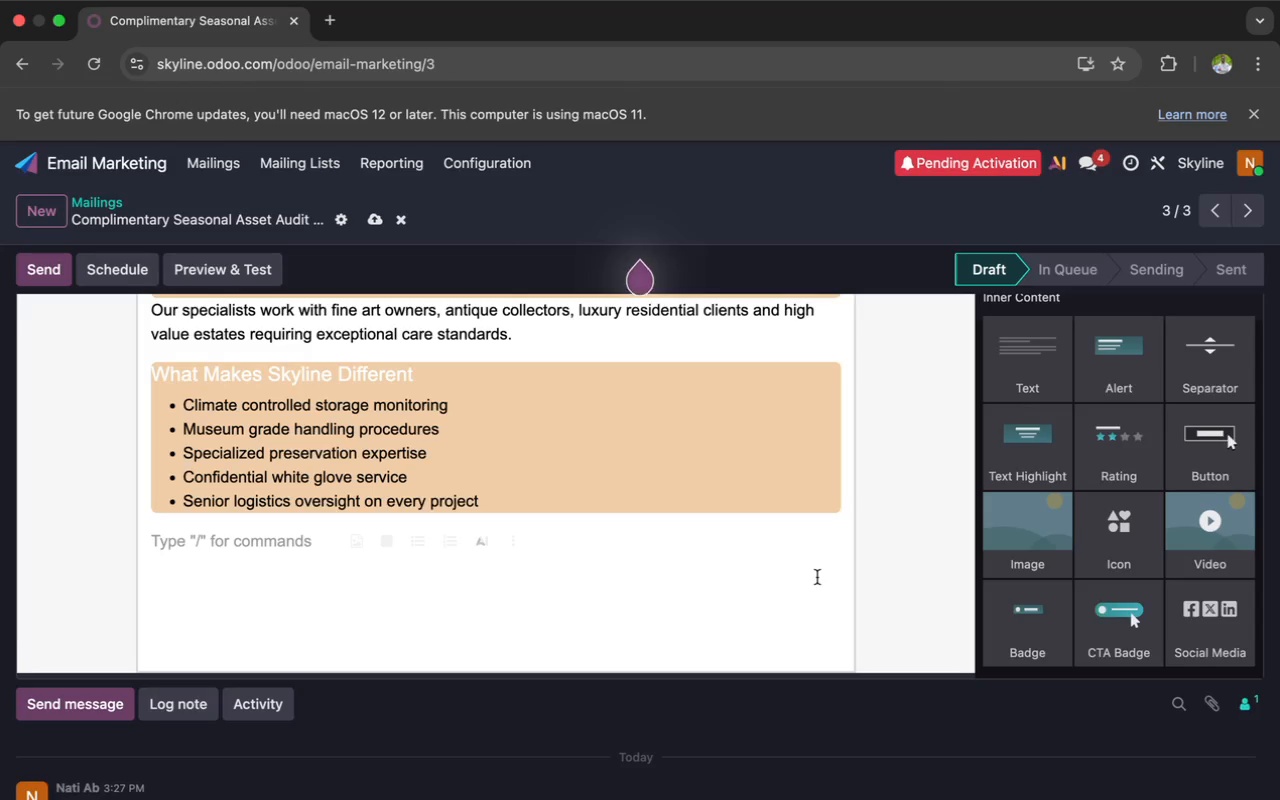 
wait(8.68)
 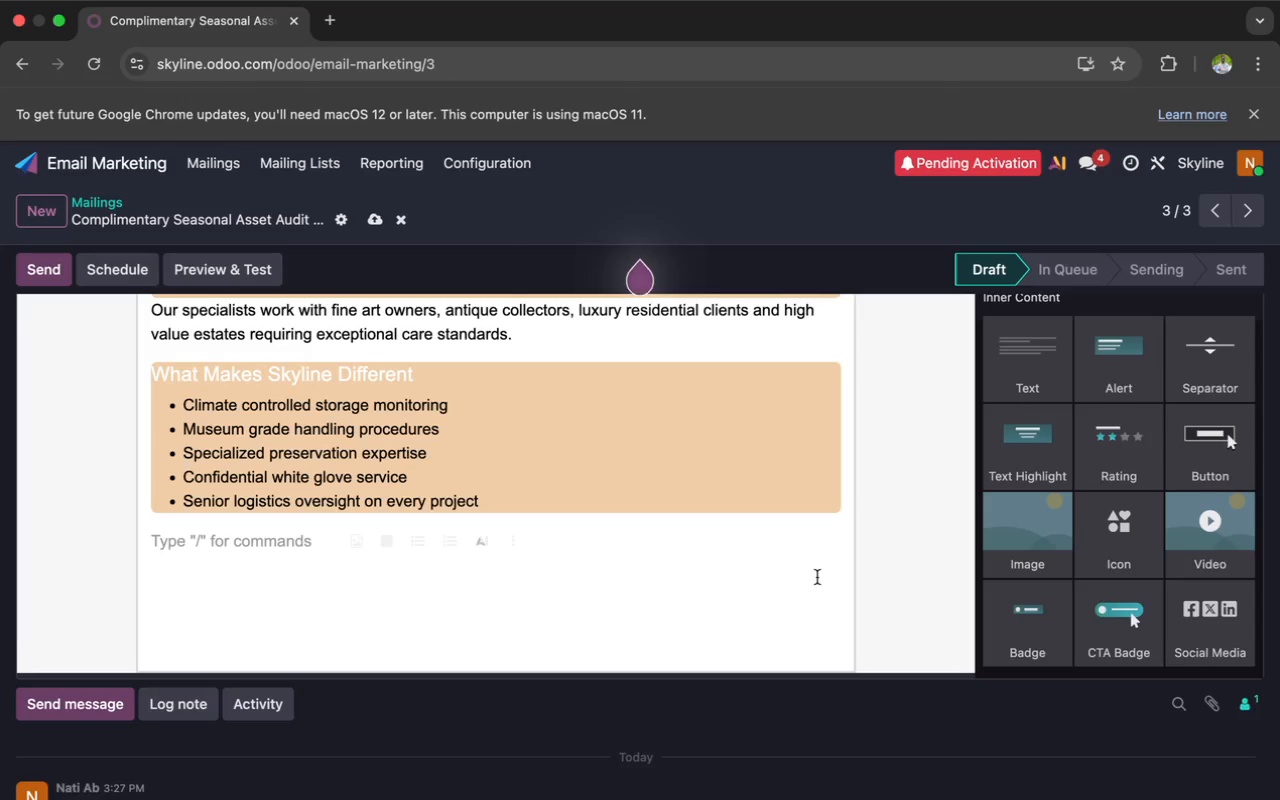 
mouse_move([1095, 641])
 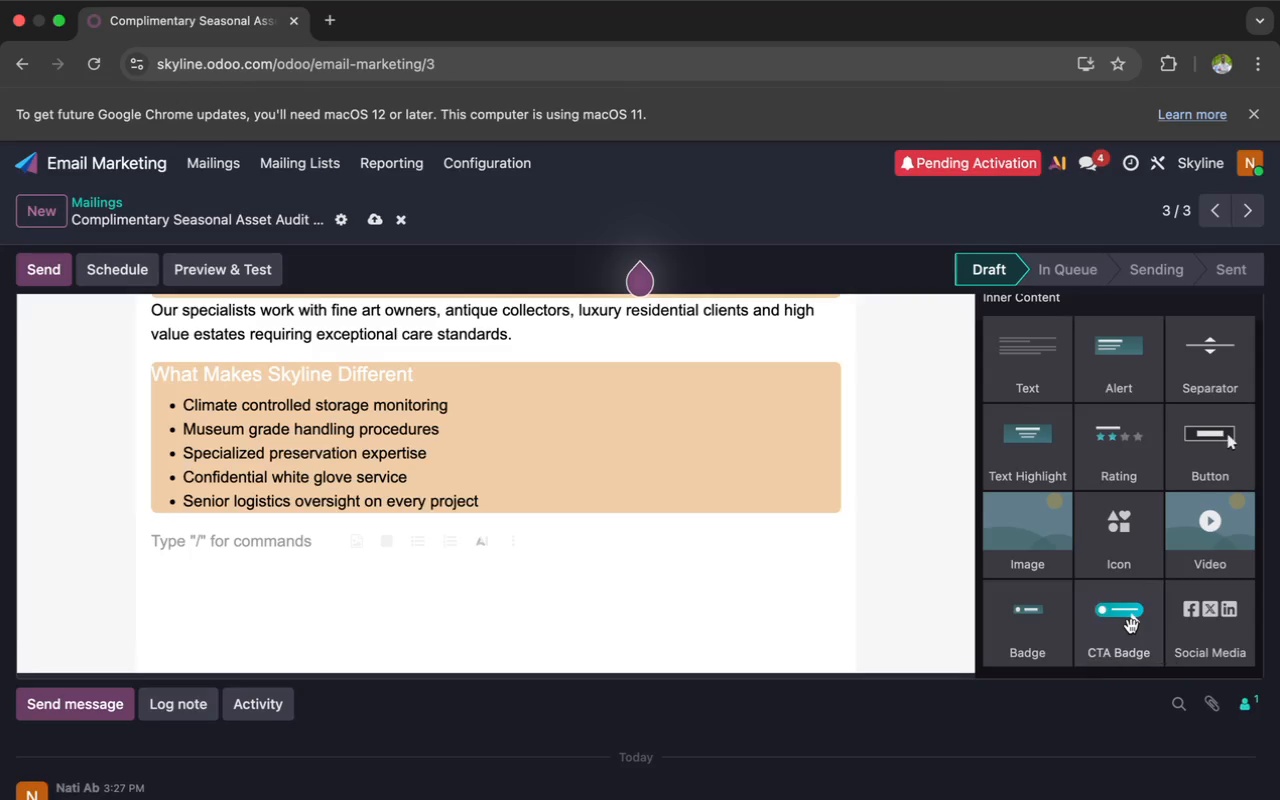 
left_click_drag(start_coordinate=[1131, 626], to_coordinate=[819, 575])
 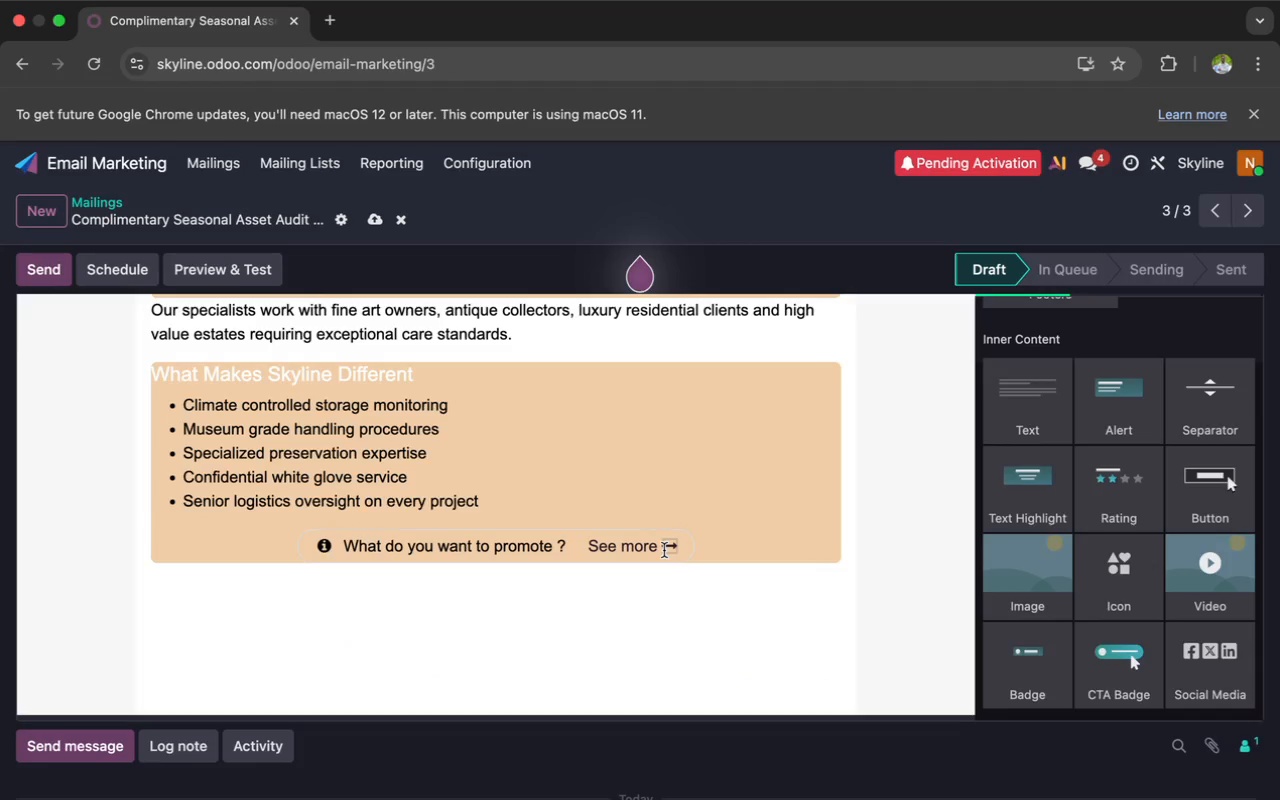 
key(Meta+CommandLeft)
 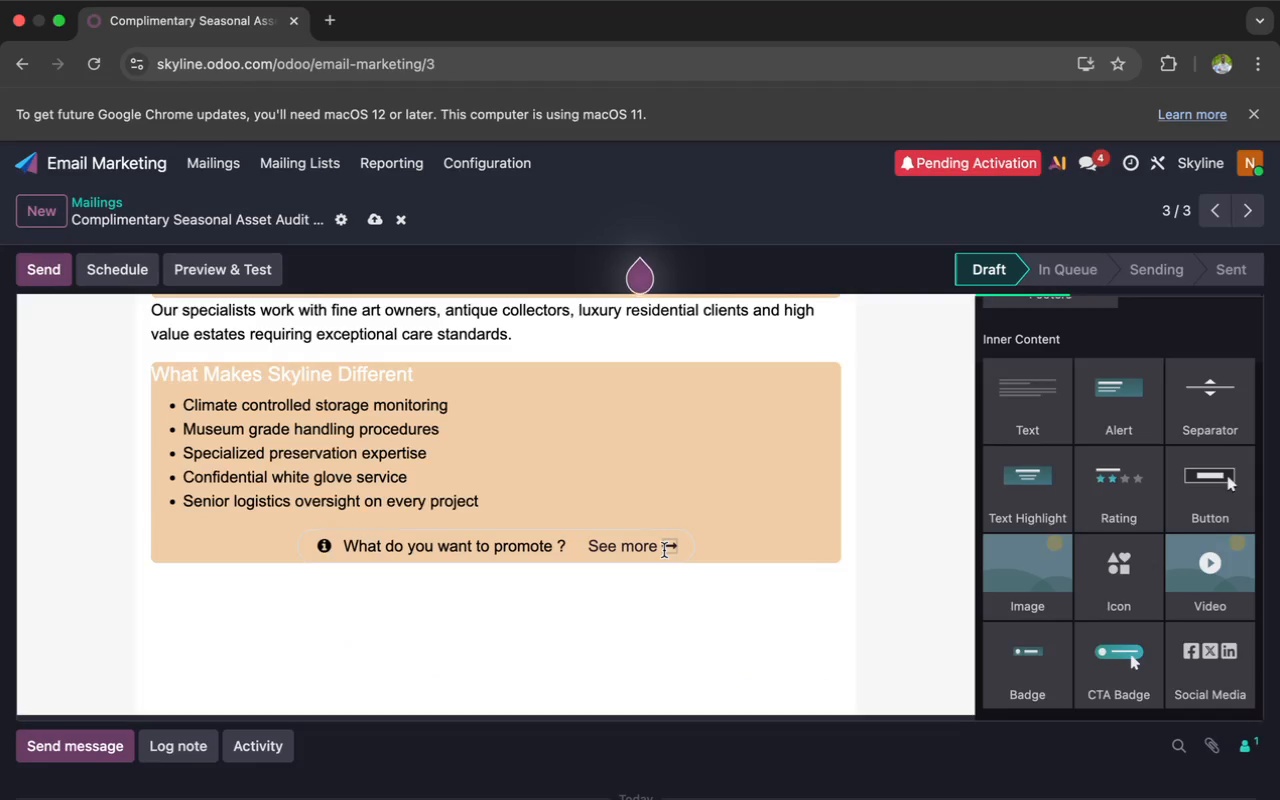 
key(Meta+Z)
 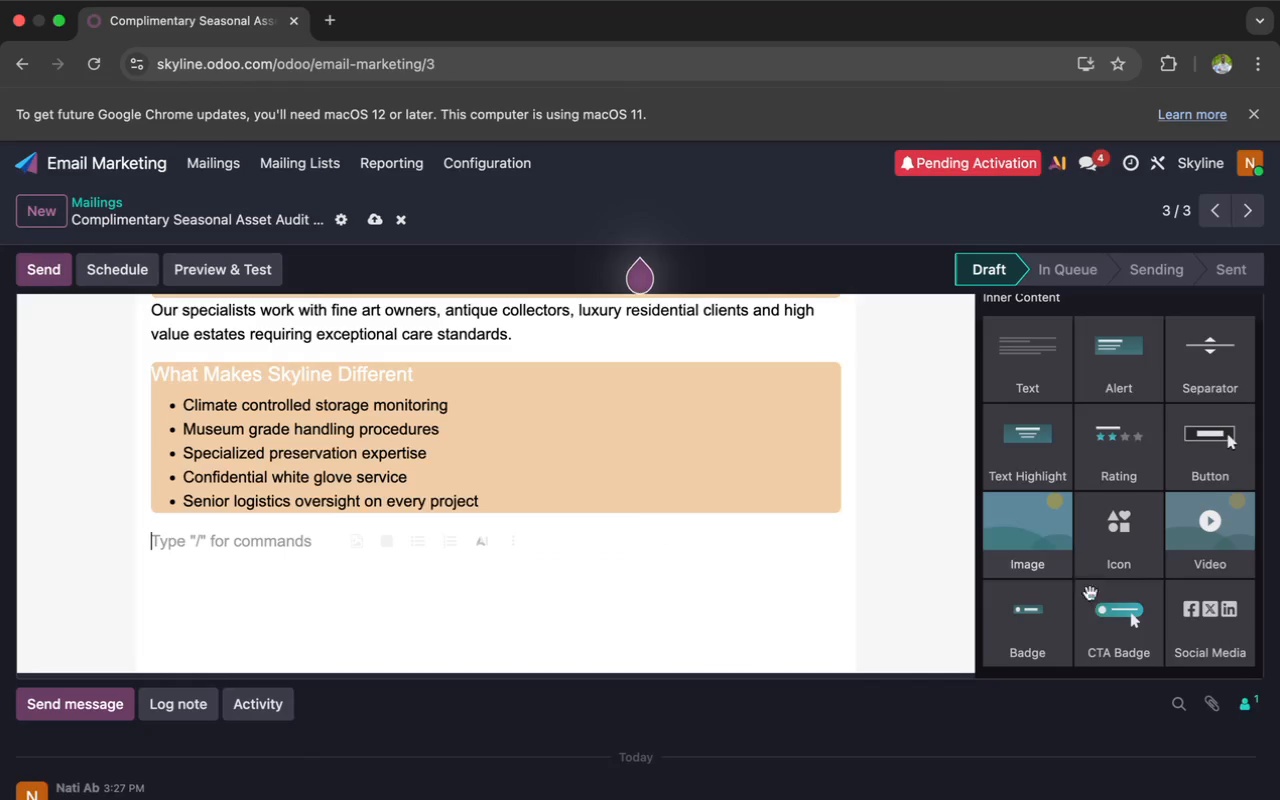 
left_click_drag(start_coordinate=[1122, 620], to_coordinate=[735, 618])
 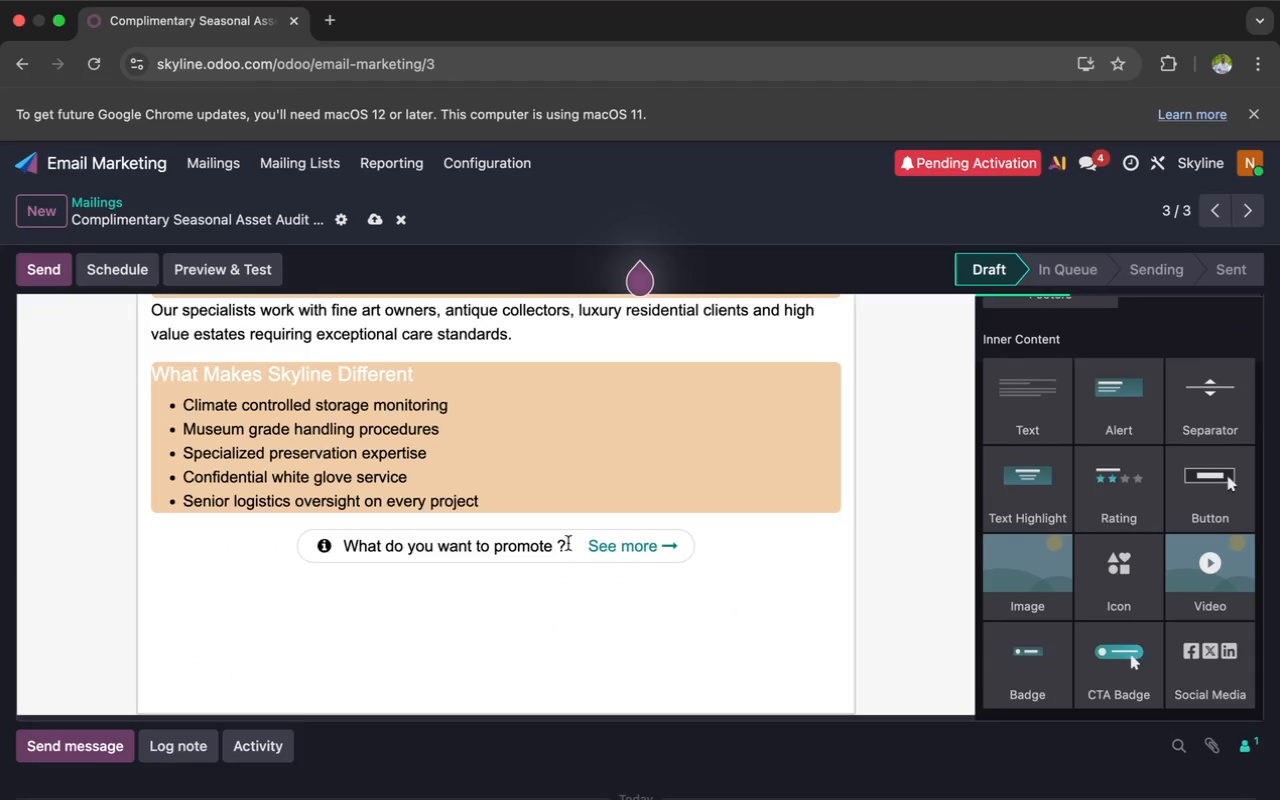 
left_click([563, 545])
 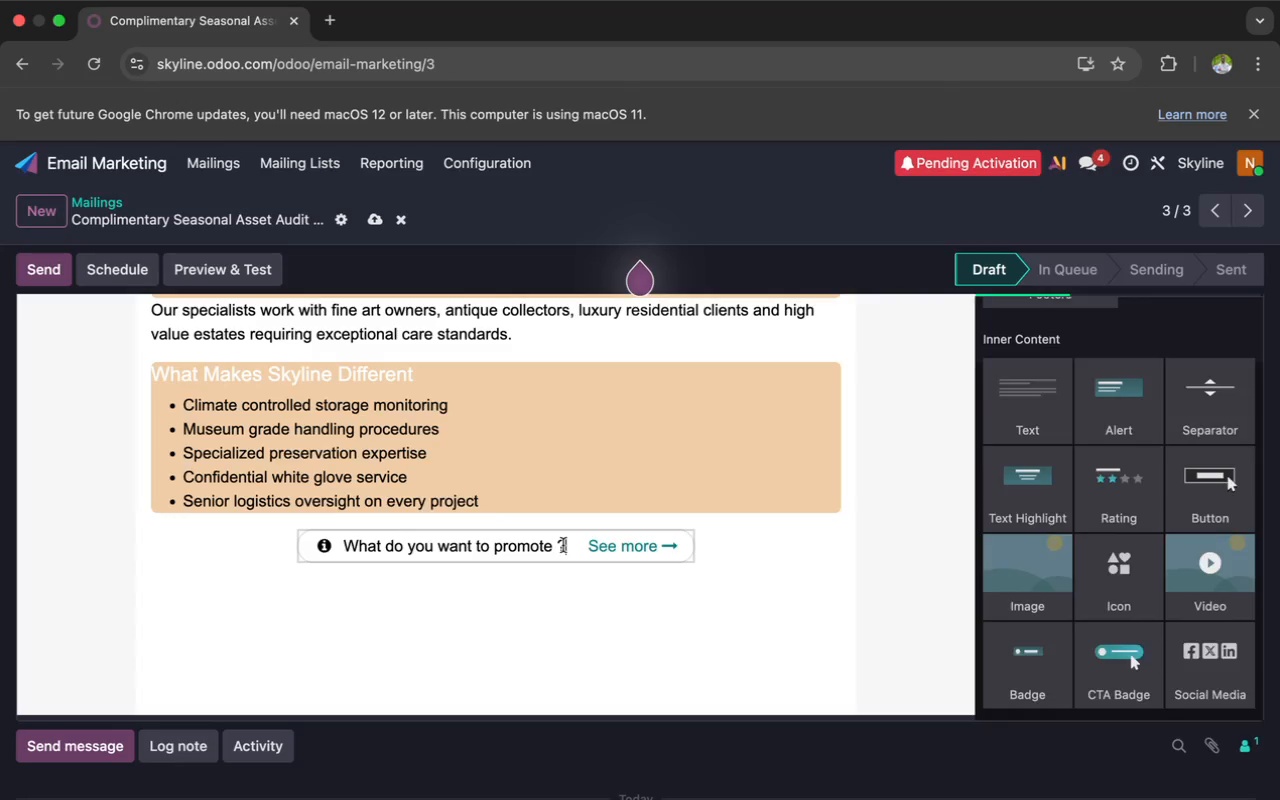 
key(Backspace)
 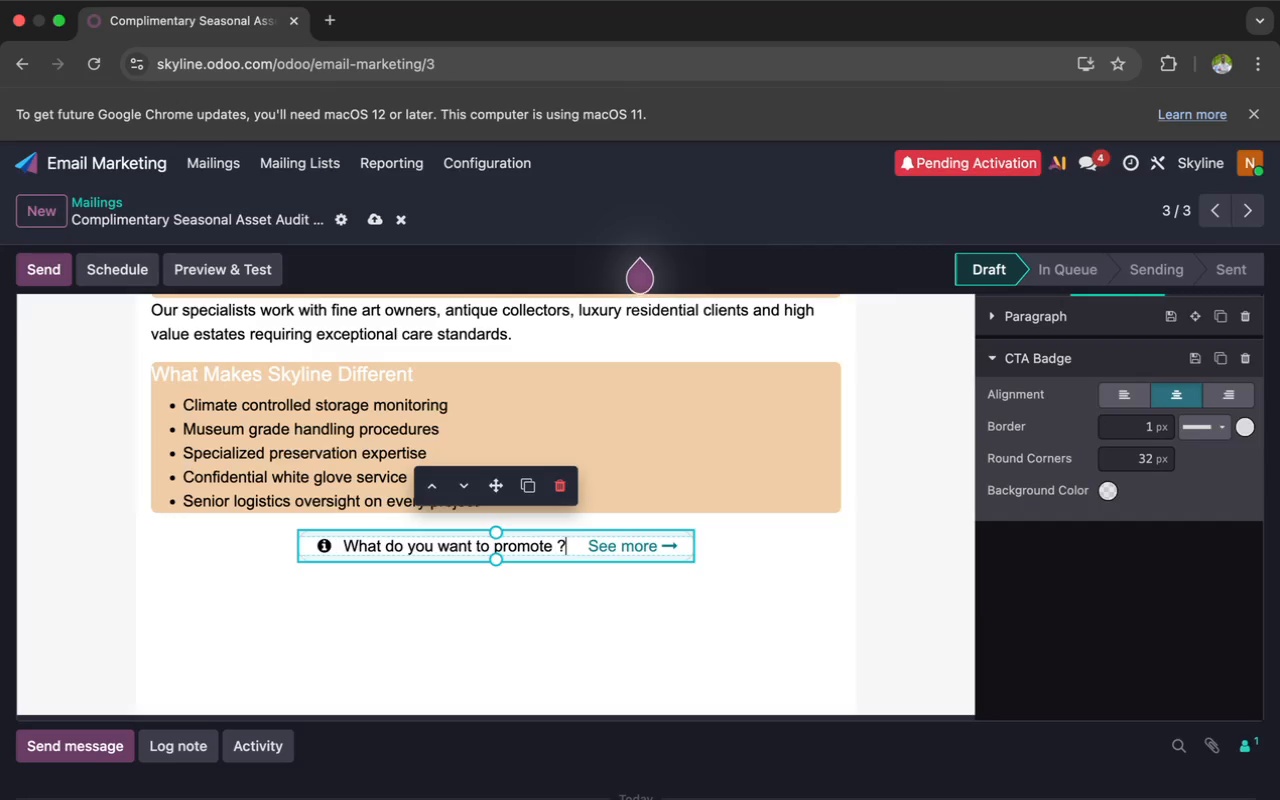 
key(Backspace)
 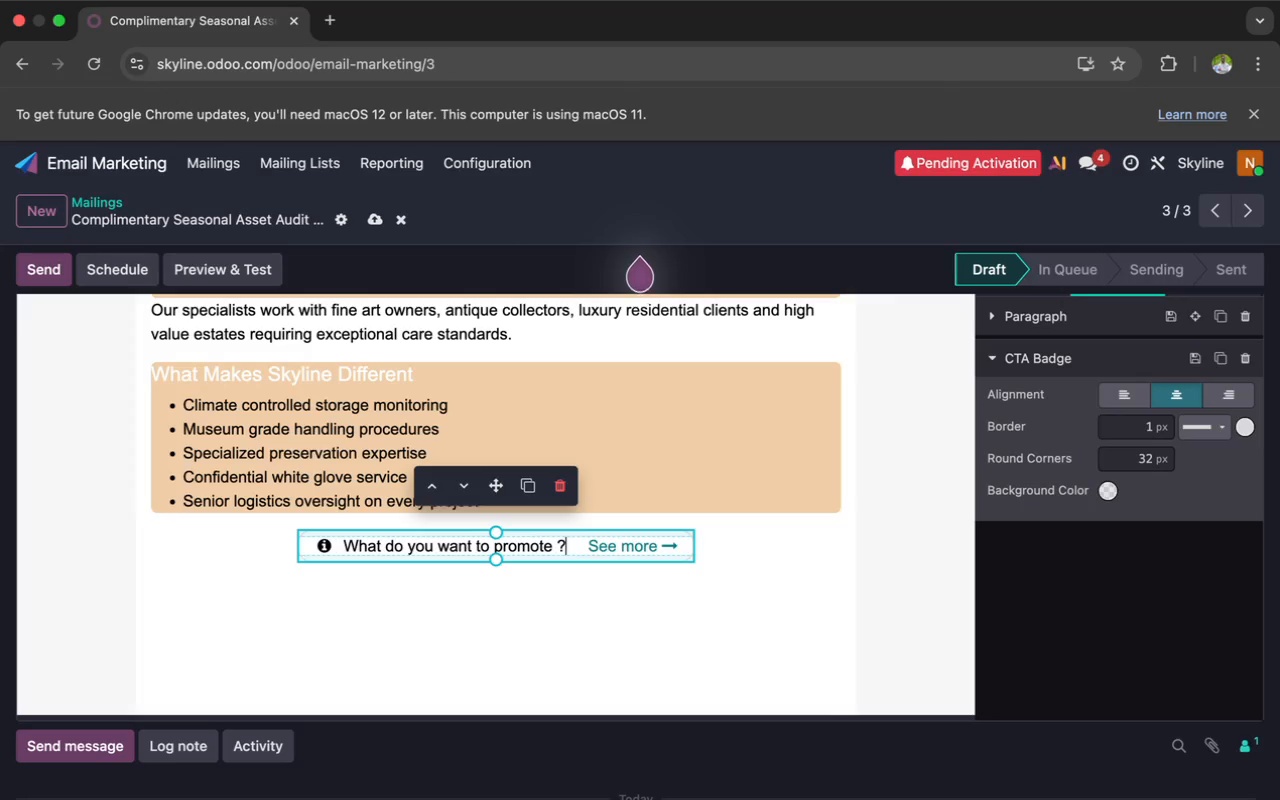 
key(Backspace)
 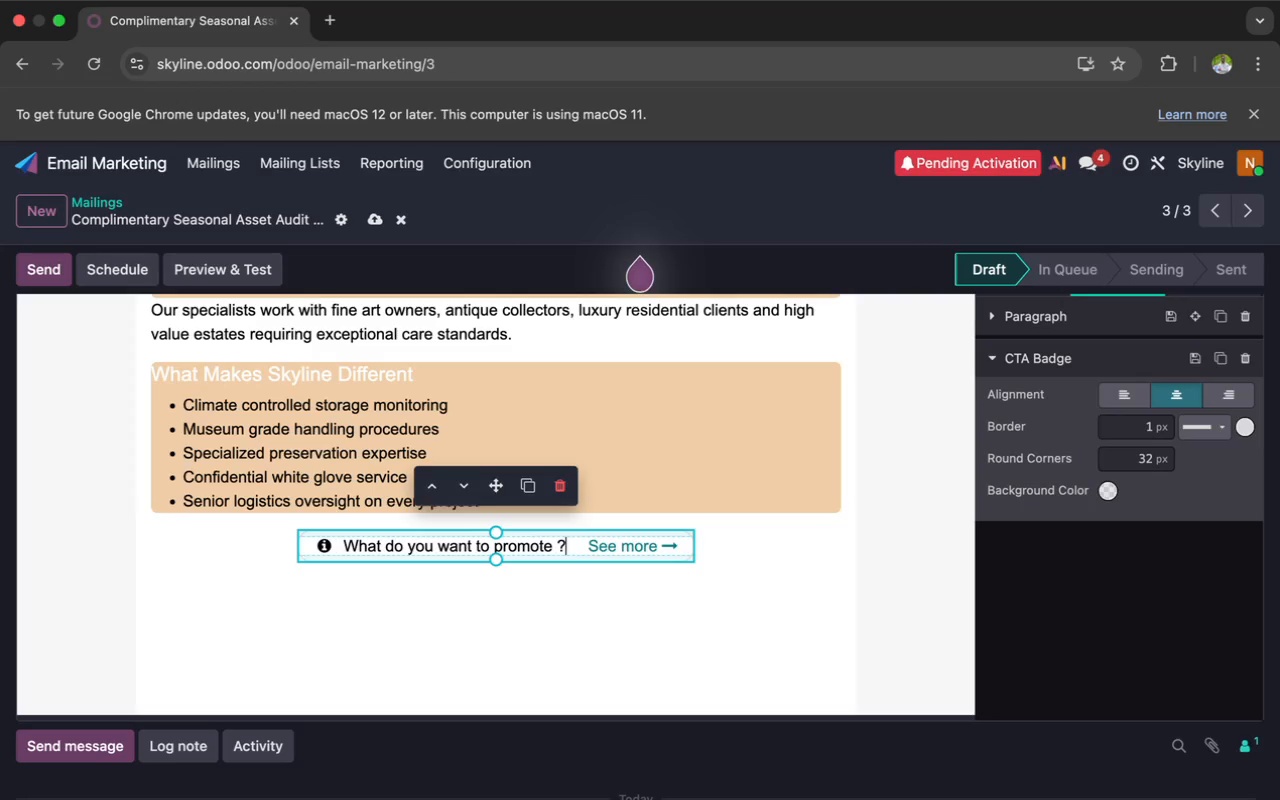 
key(Backspace)
 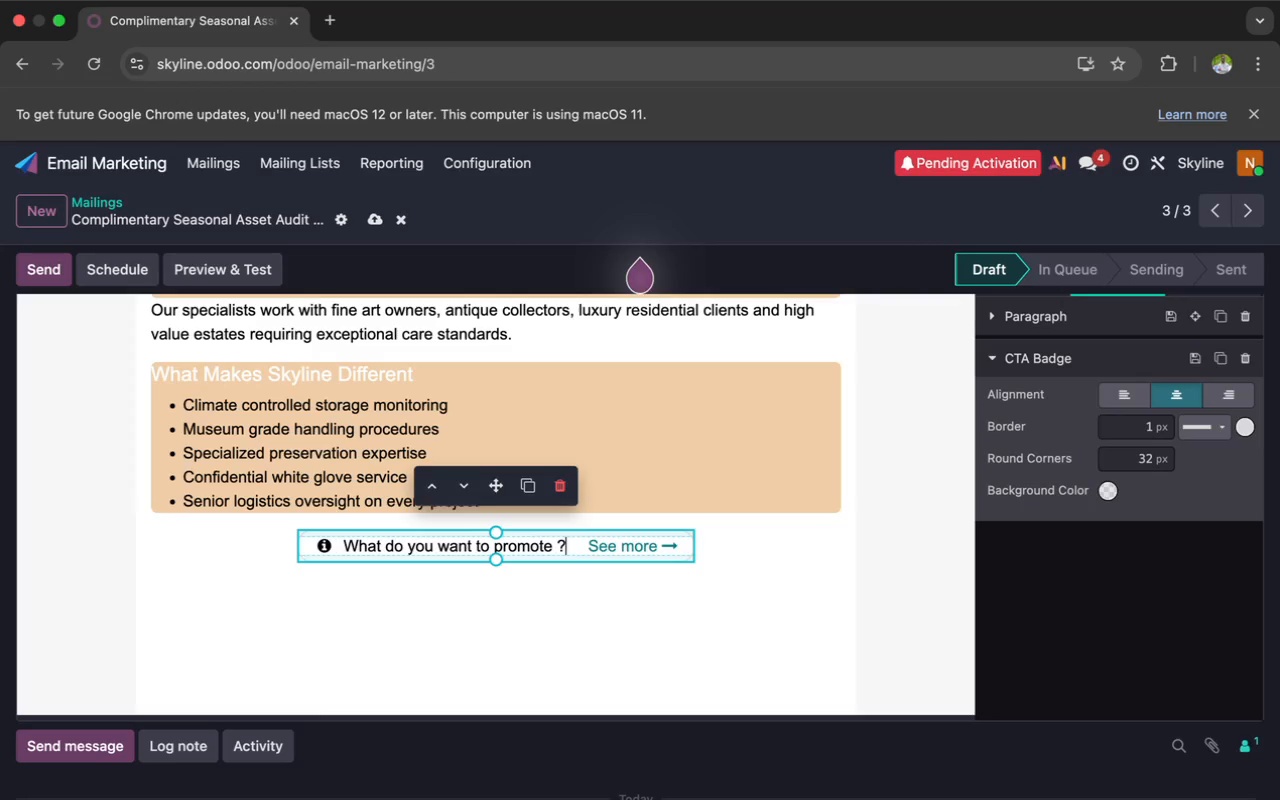 
key(Backspace)
 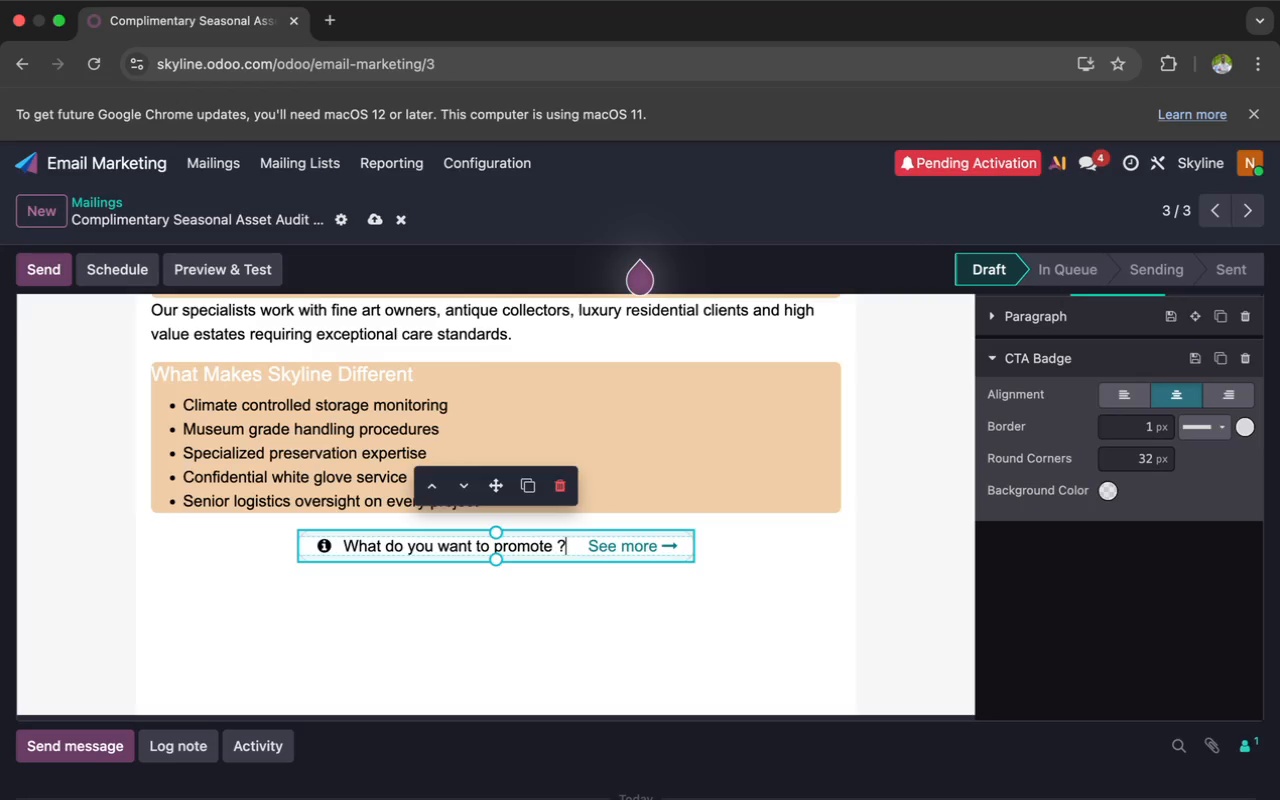 
key(Backspace)
 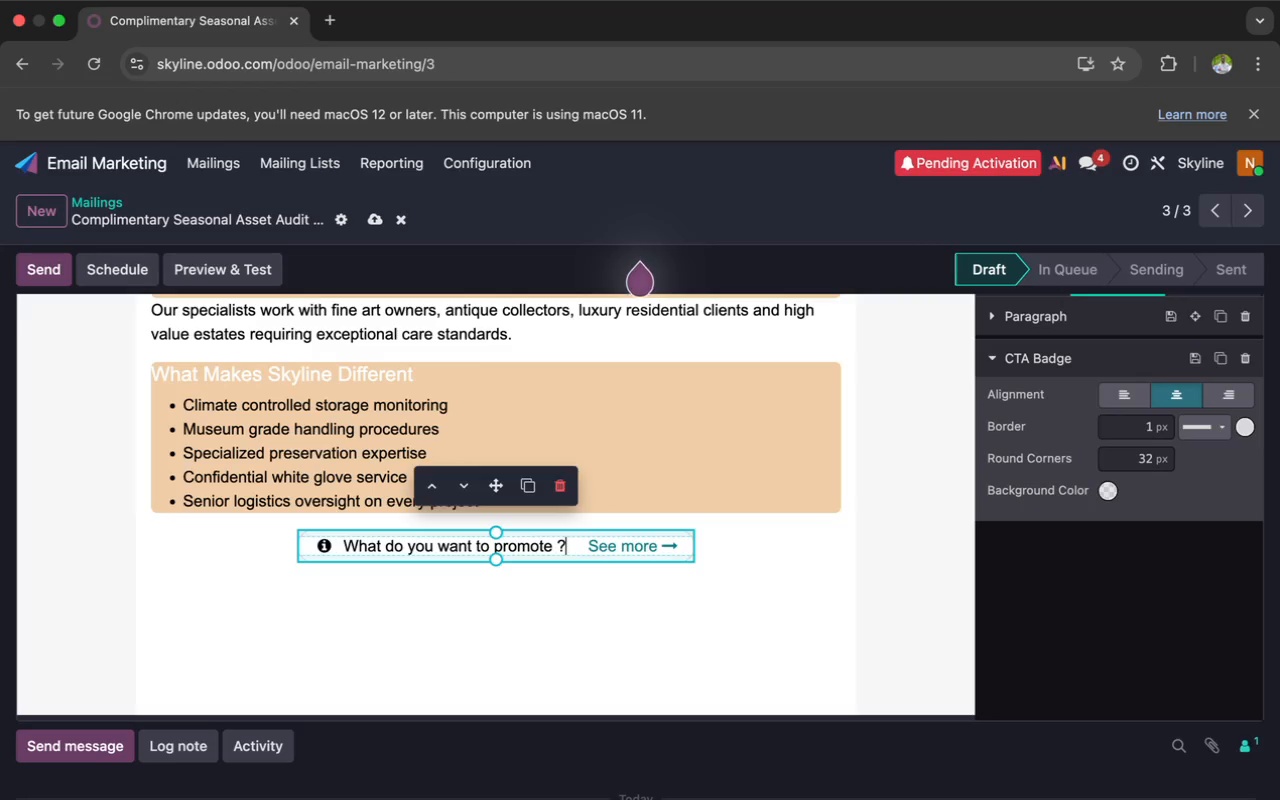 
key(Backspace)
 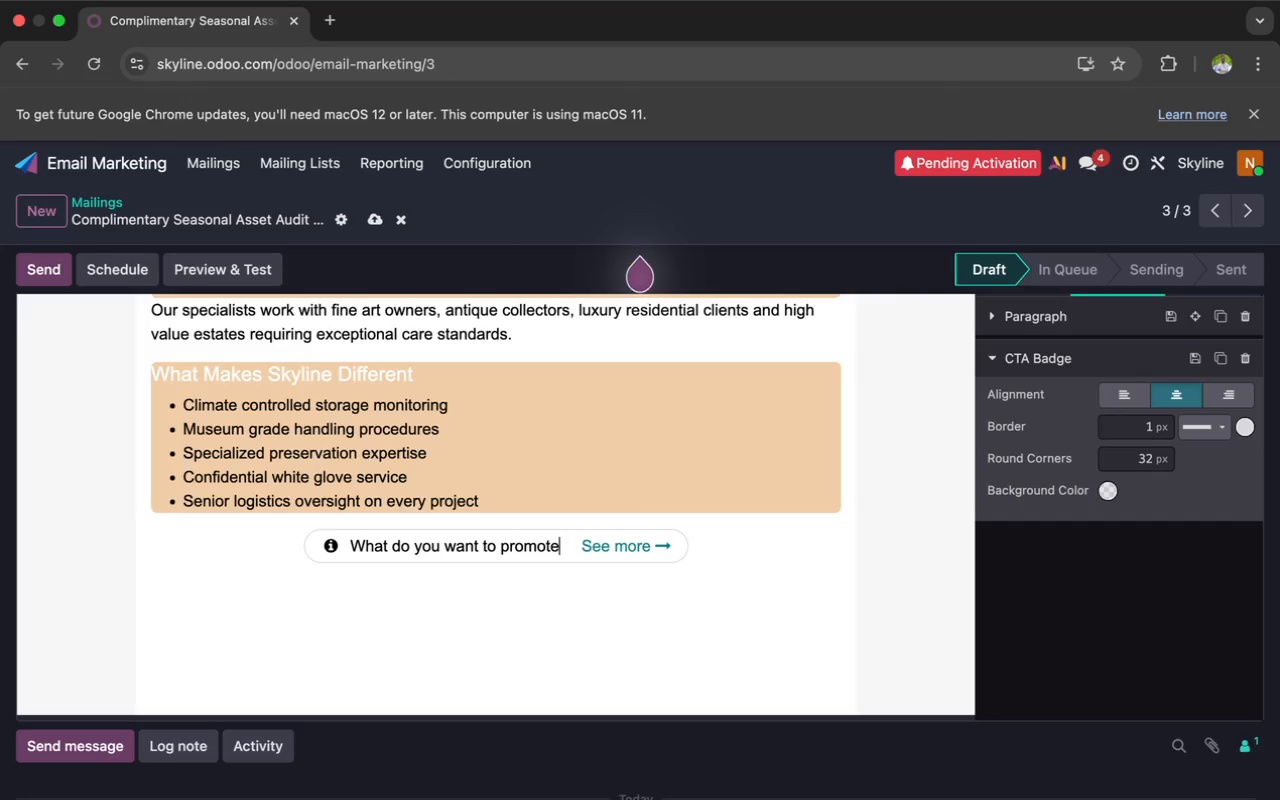 
key(Backspace)
 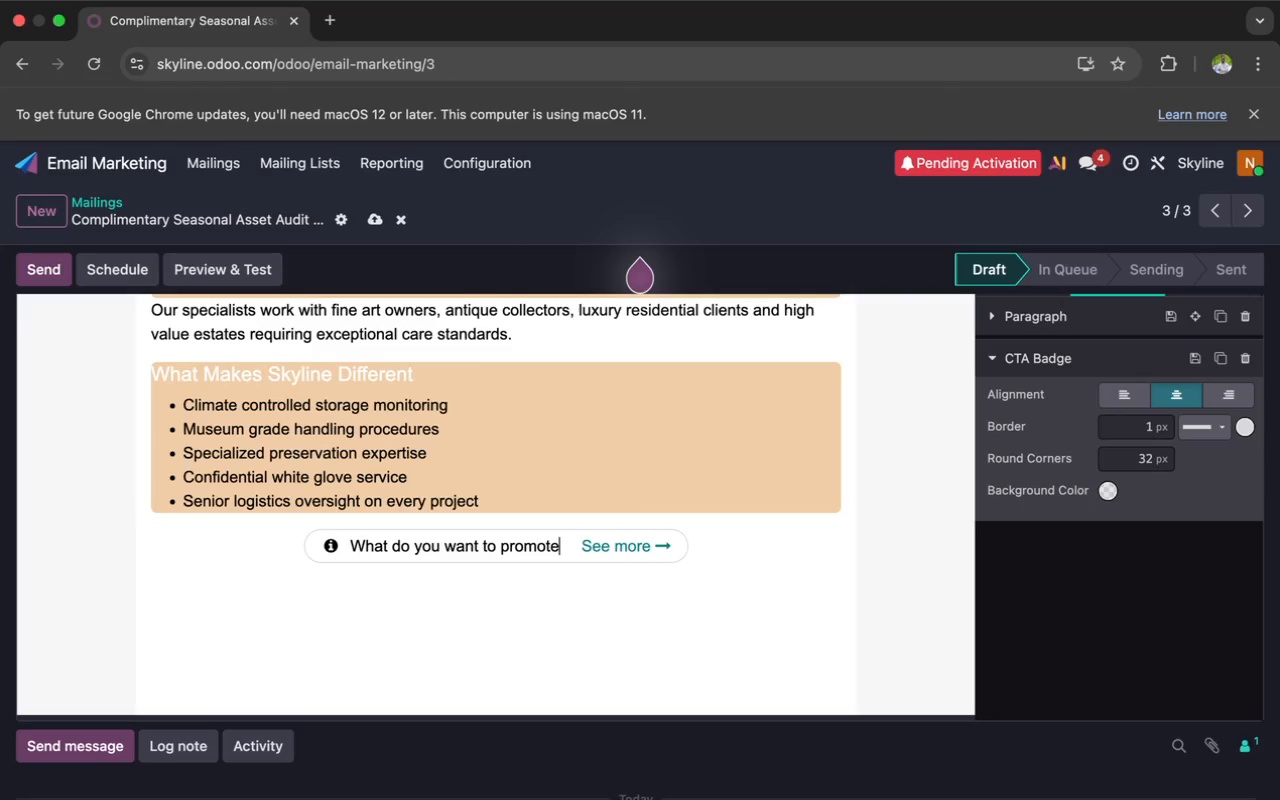 
key(Backspace)
 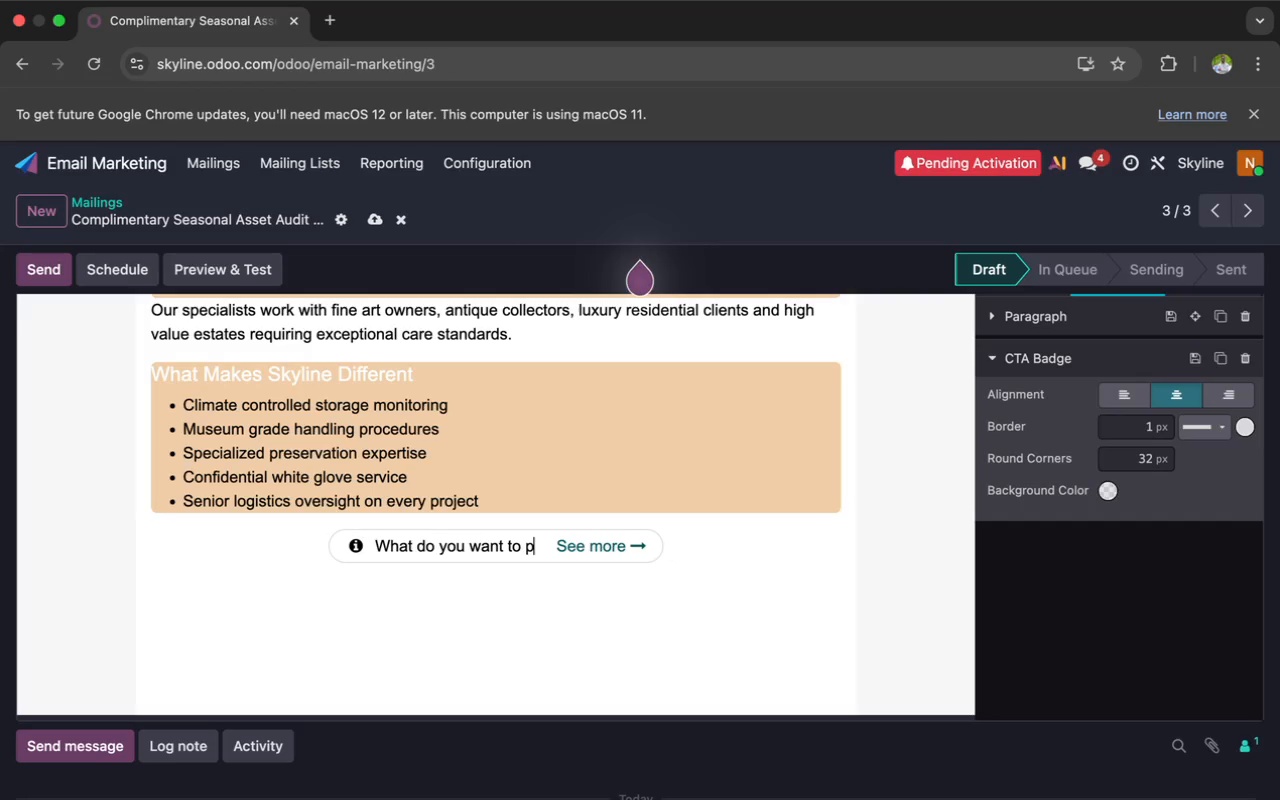 
key(Backspace)
 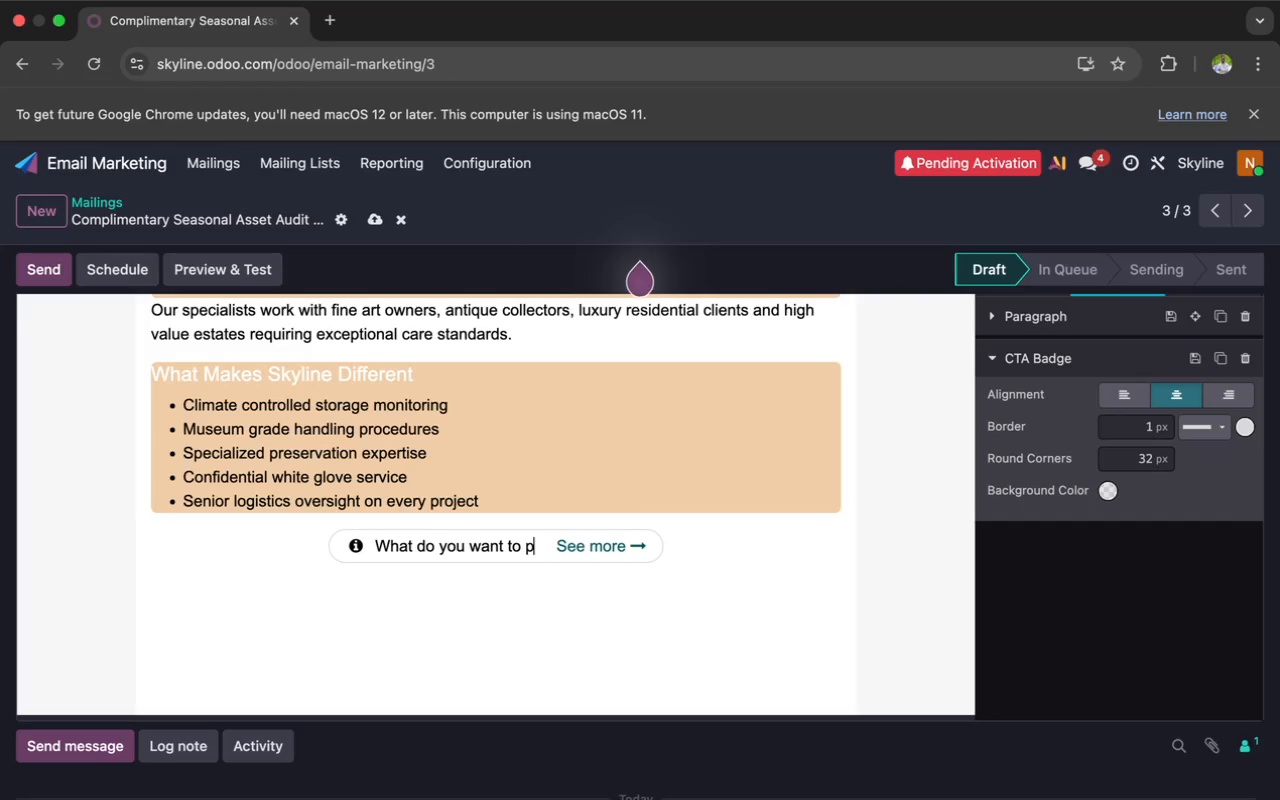 
key(Backspace)
 